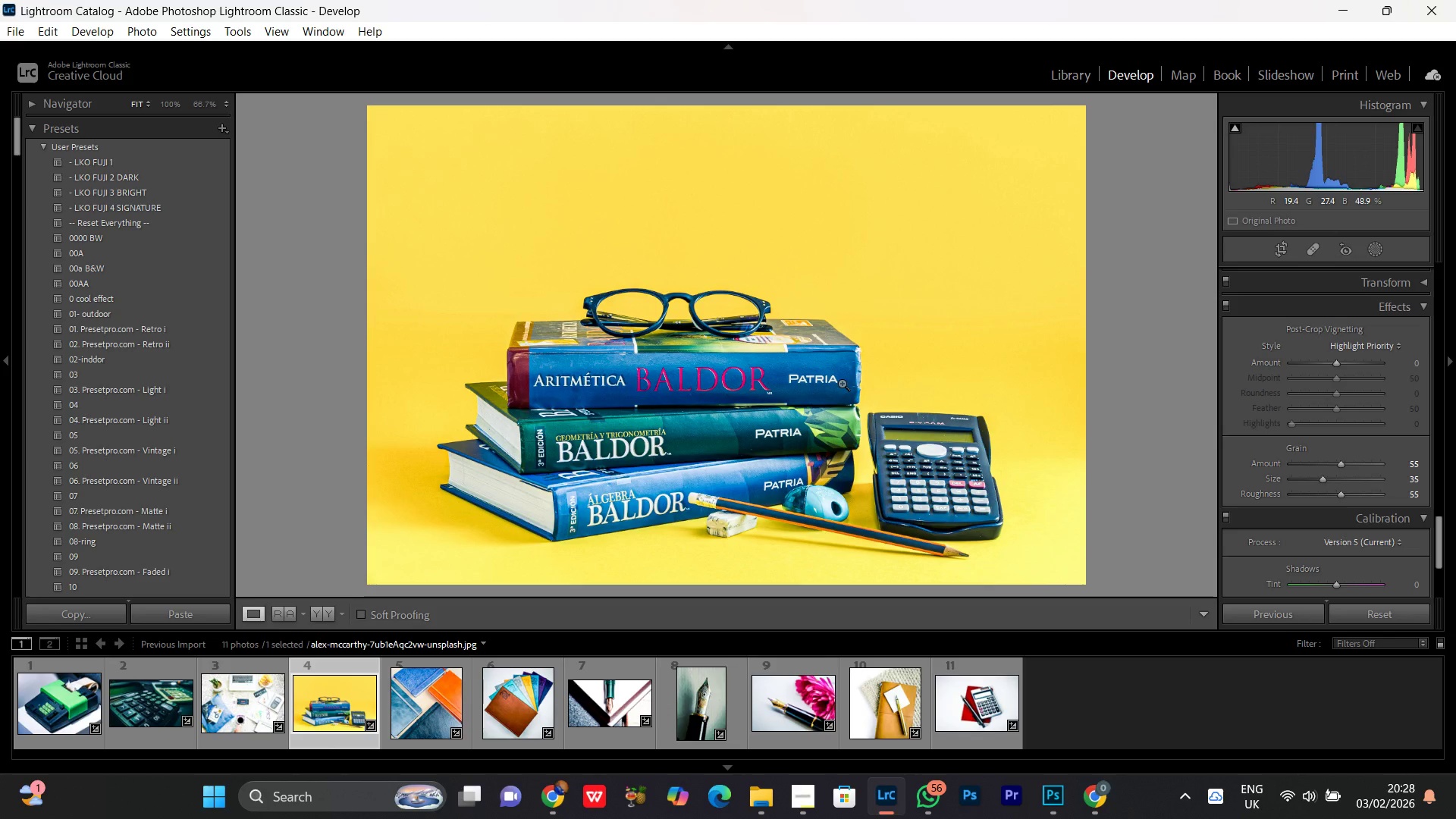 
wait(7.42)
 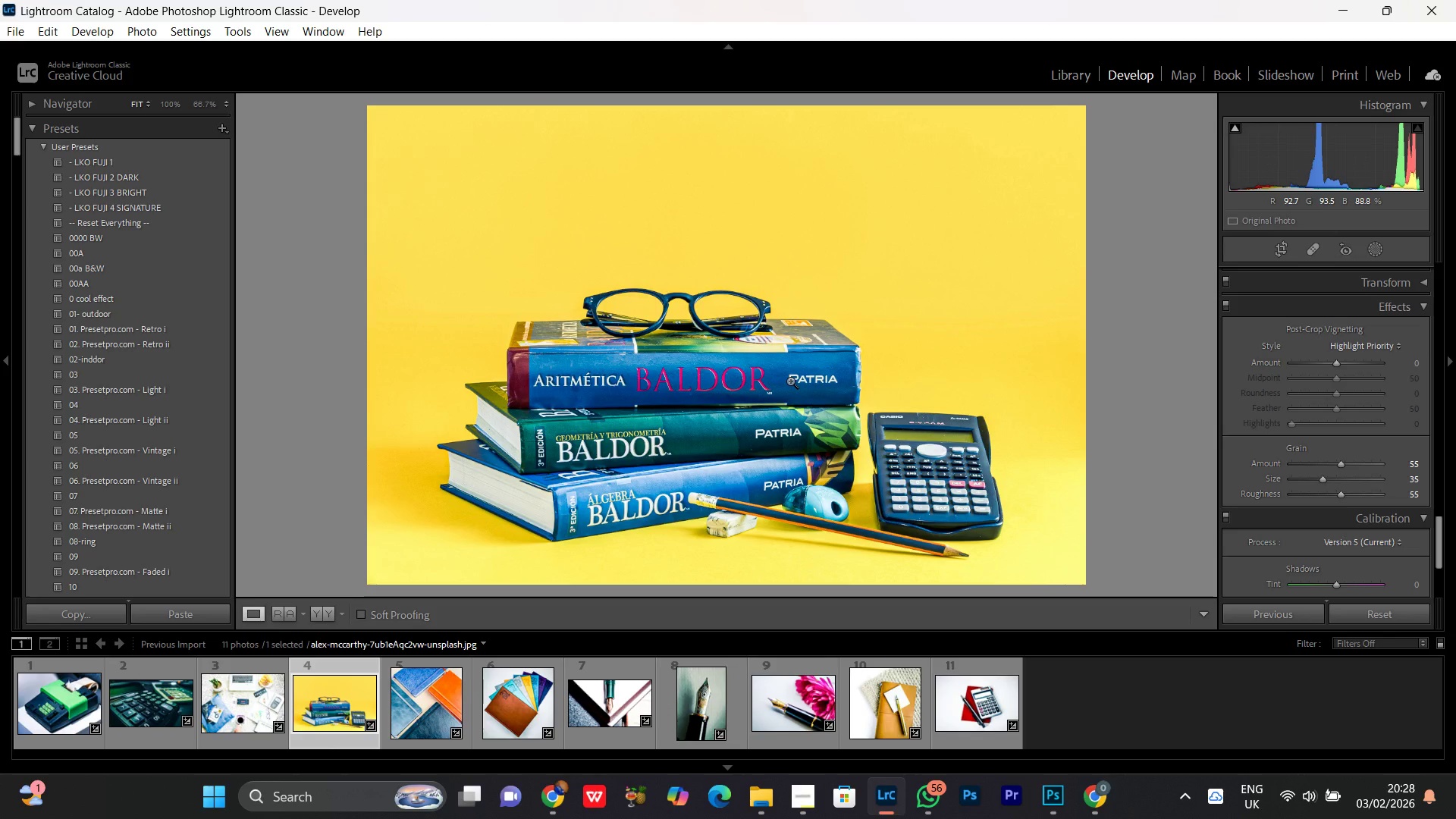 
double_click([738, 392])
 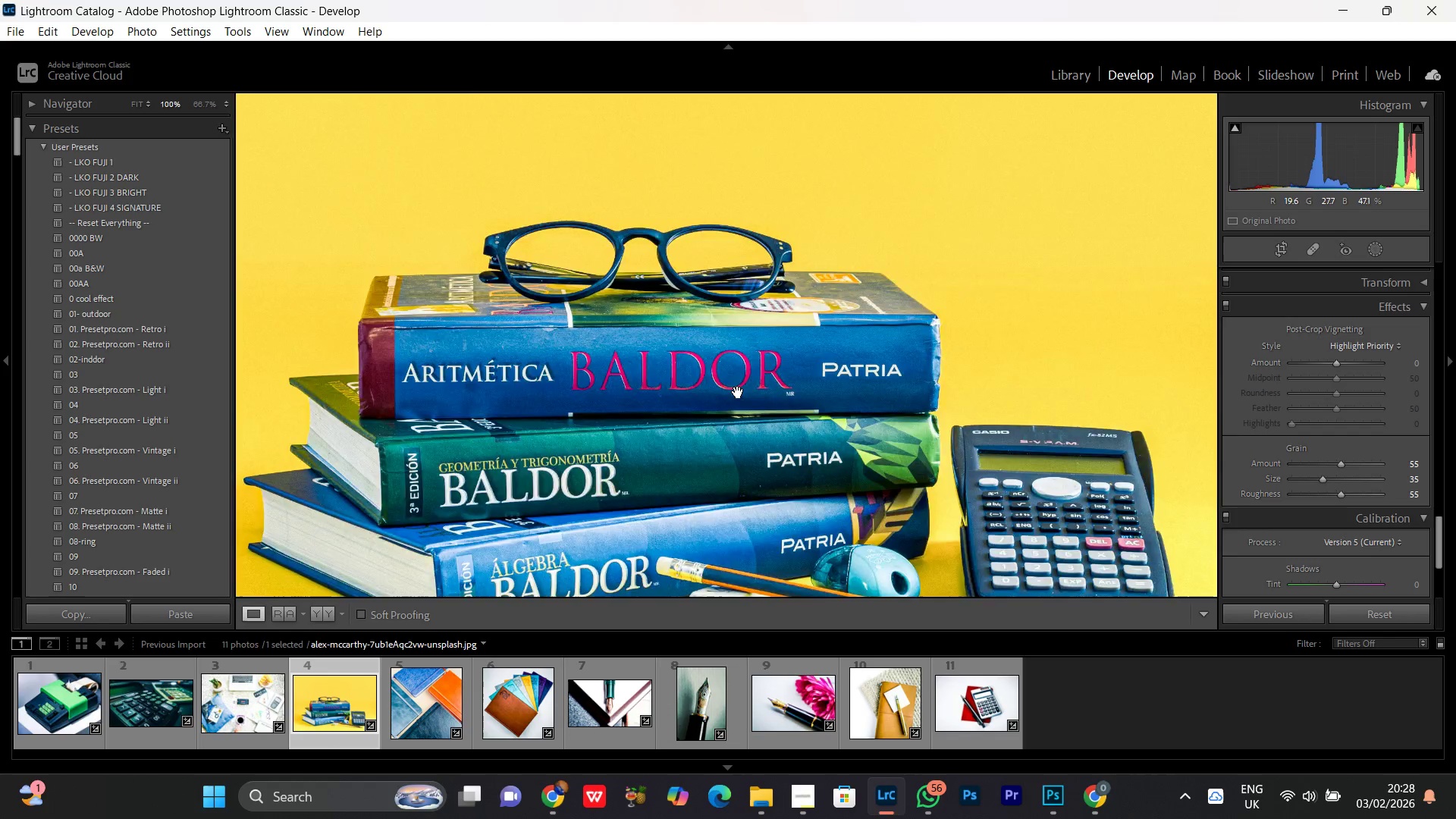 
double_click([738, 392])
 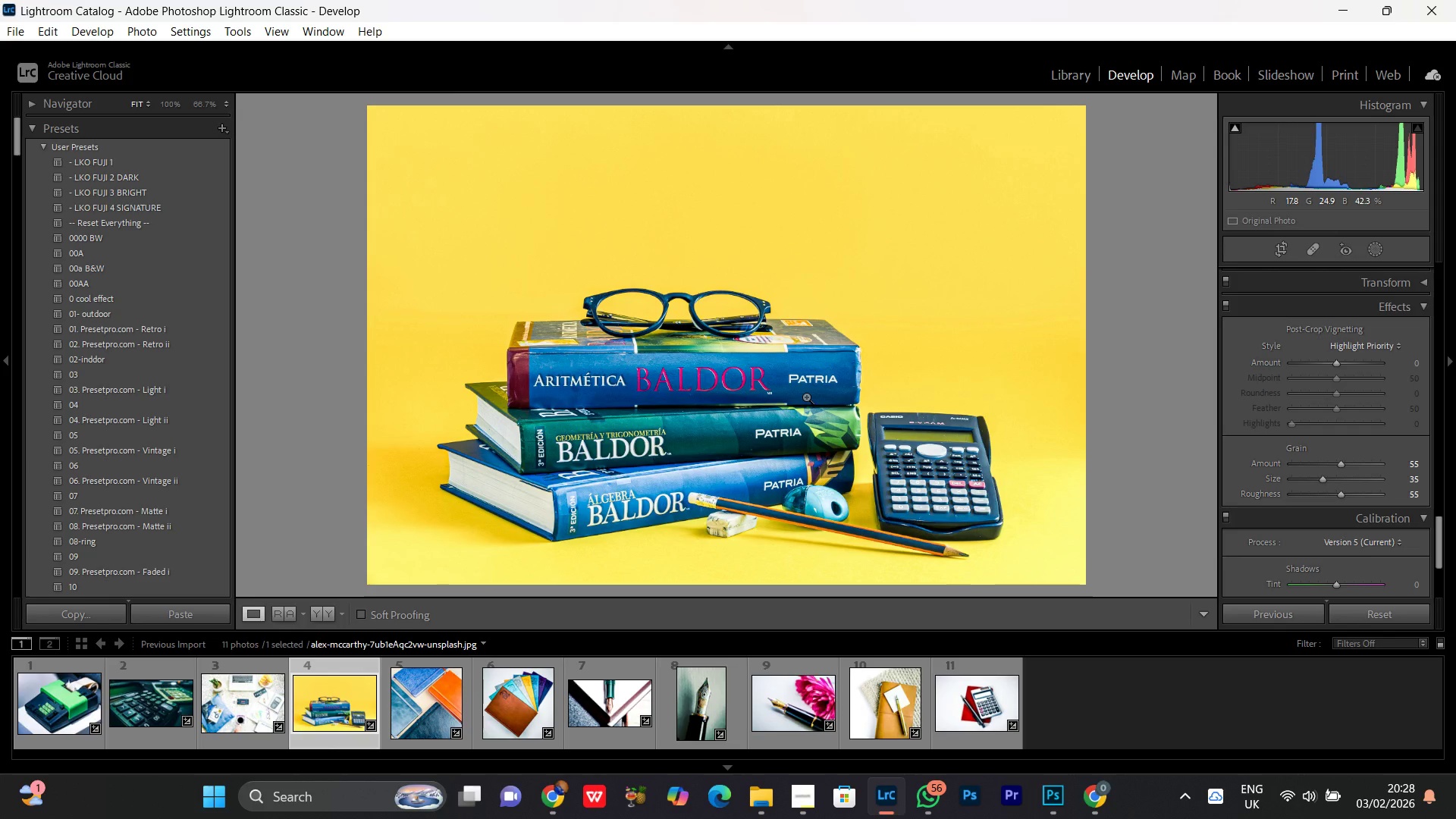 
left_click([802, 372])
 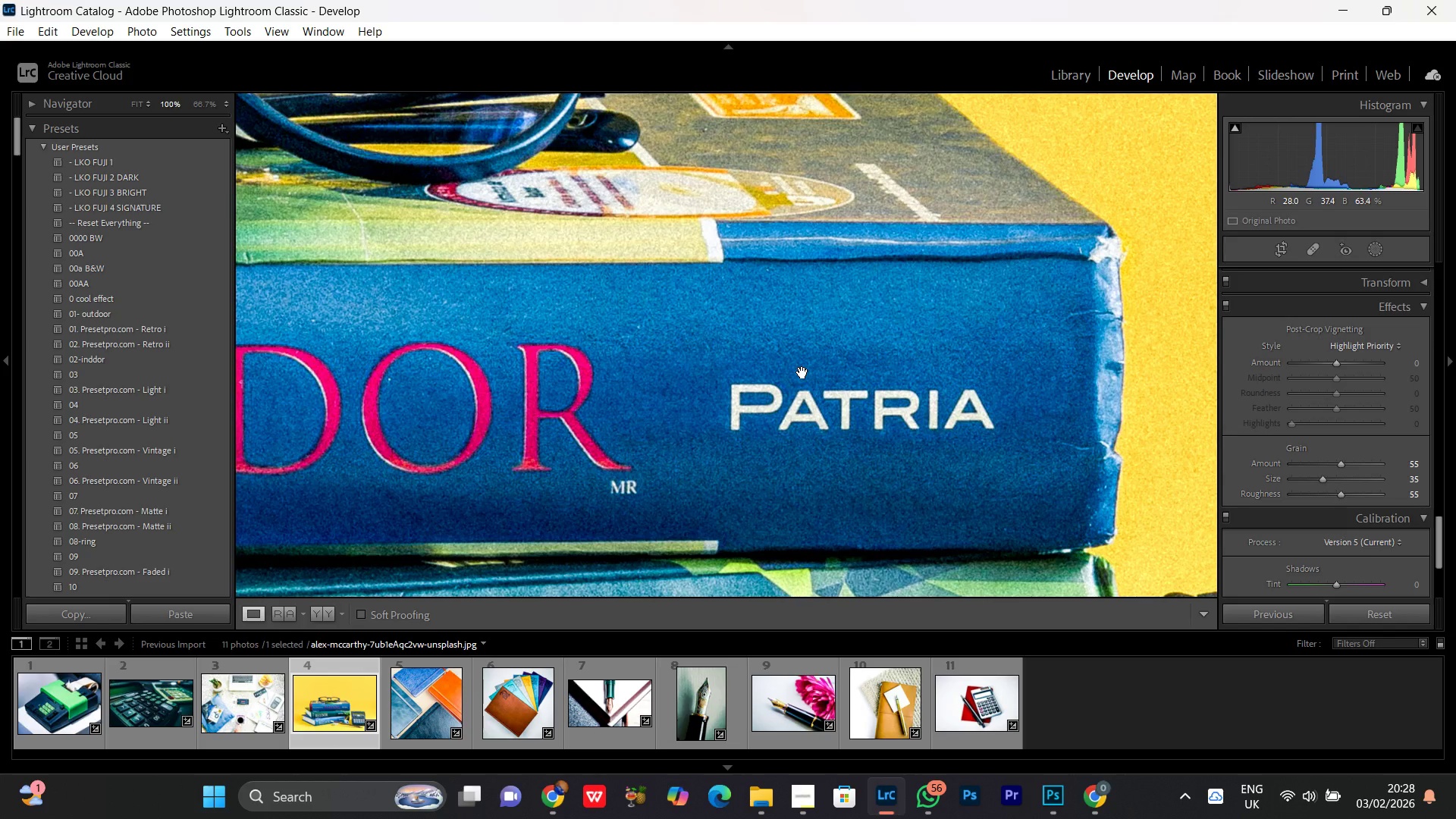 
double_click([806, 365])
 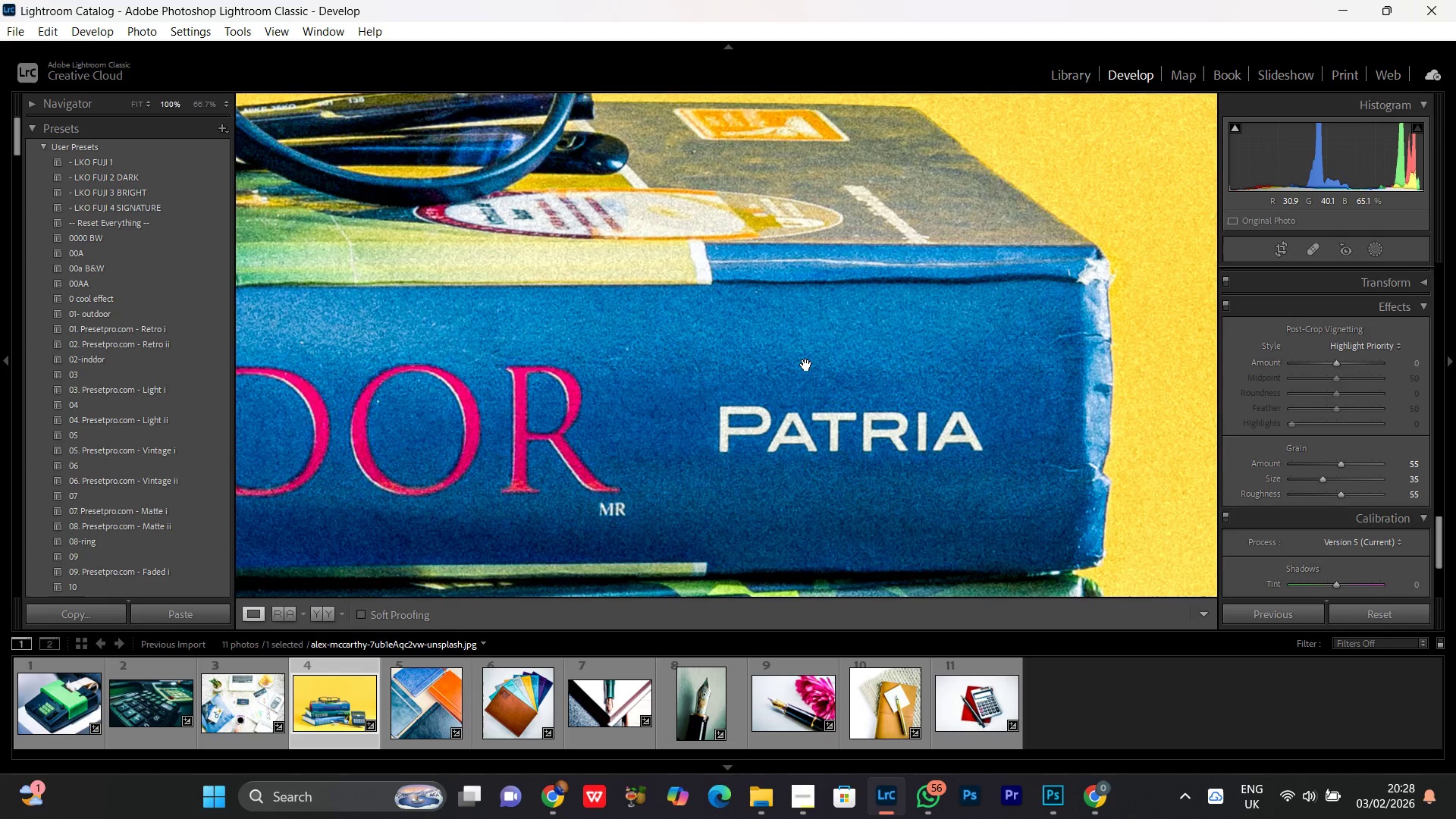 
left_click([806, 365])
 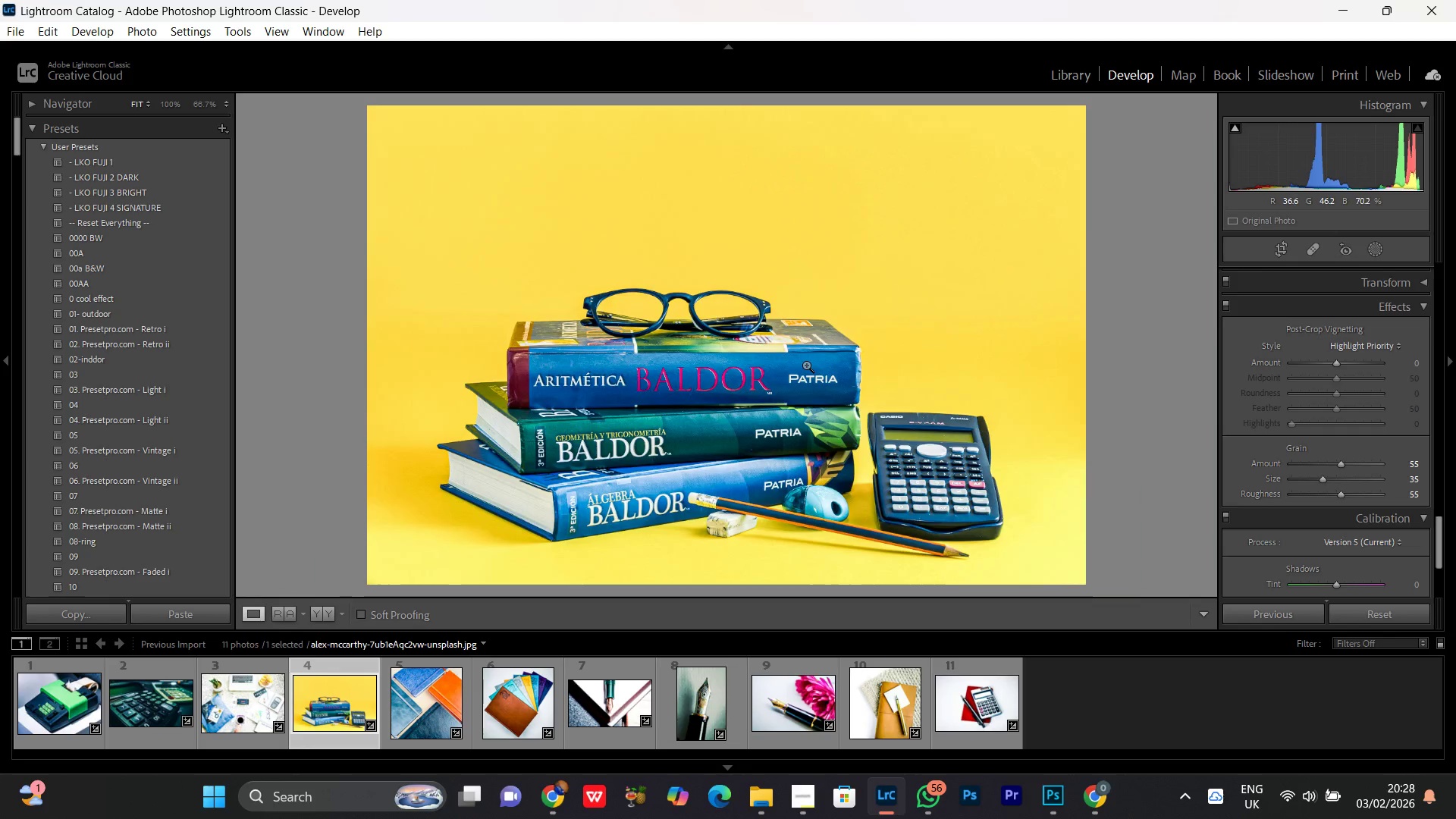 
left_click([806, 365])
 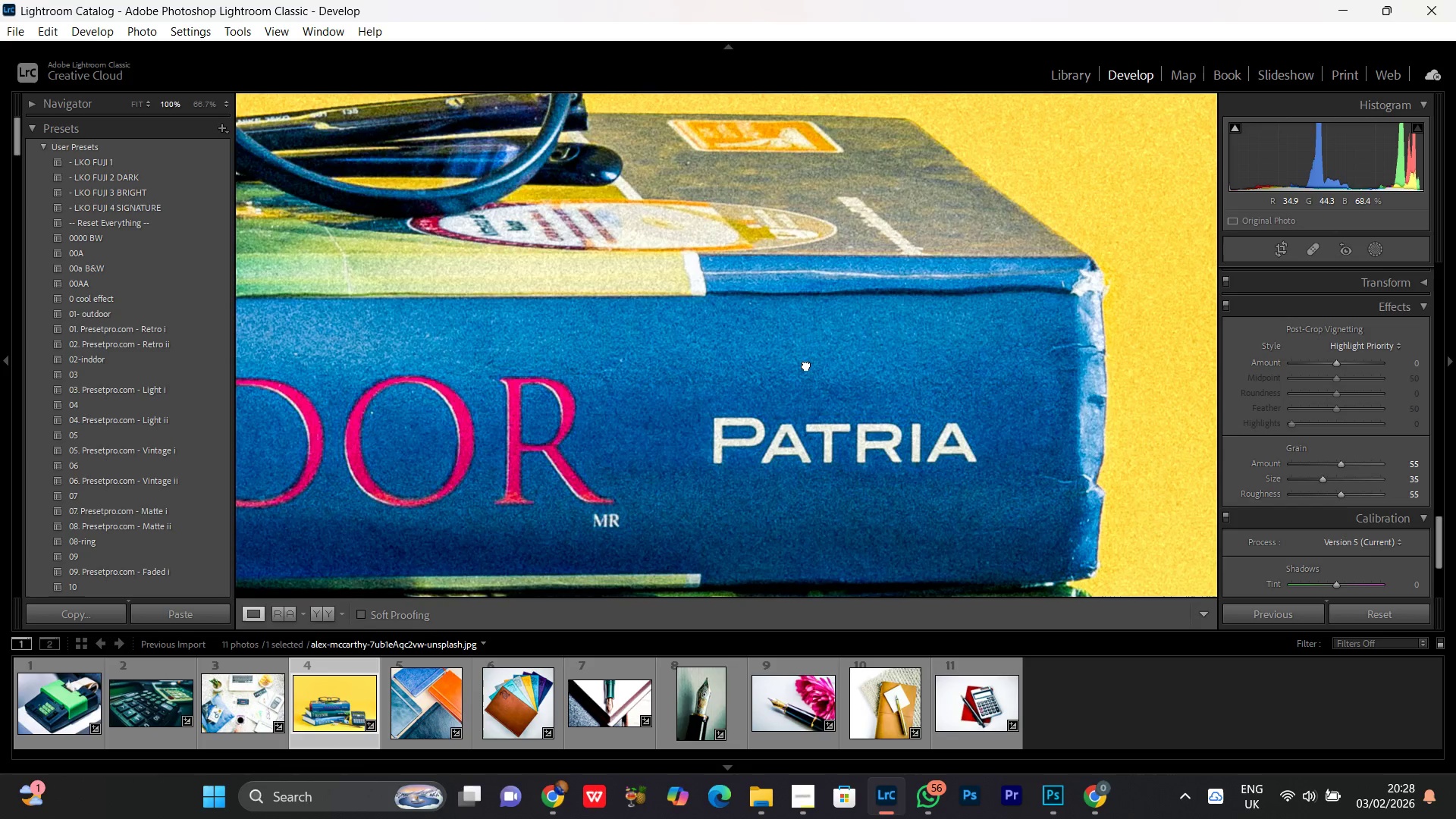 
double_click([806, 365])
 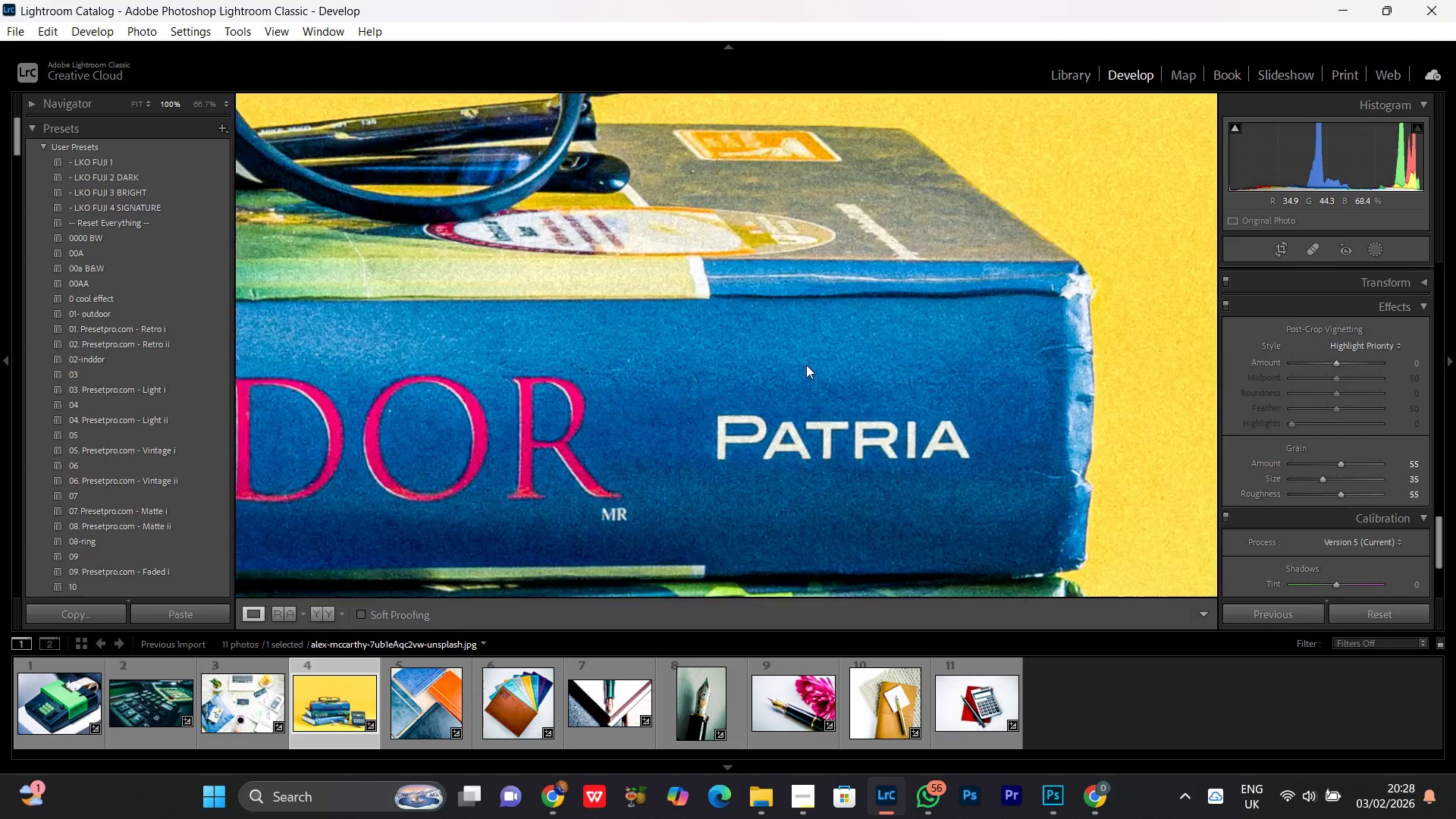 
triple_click([806, 365])
 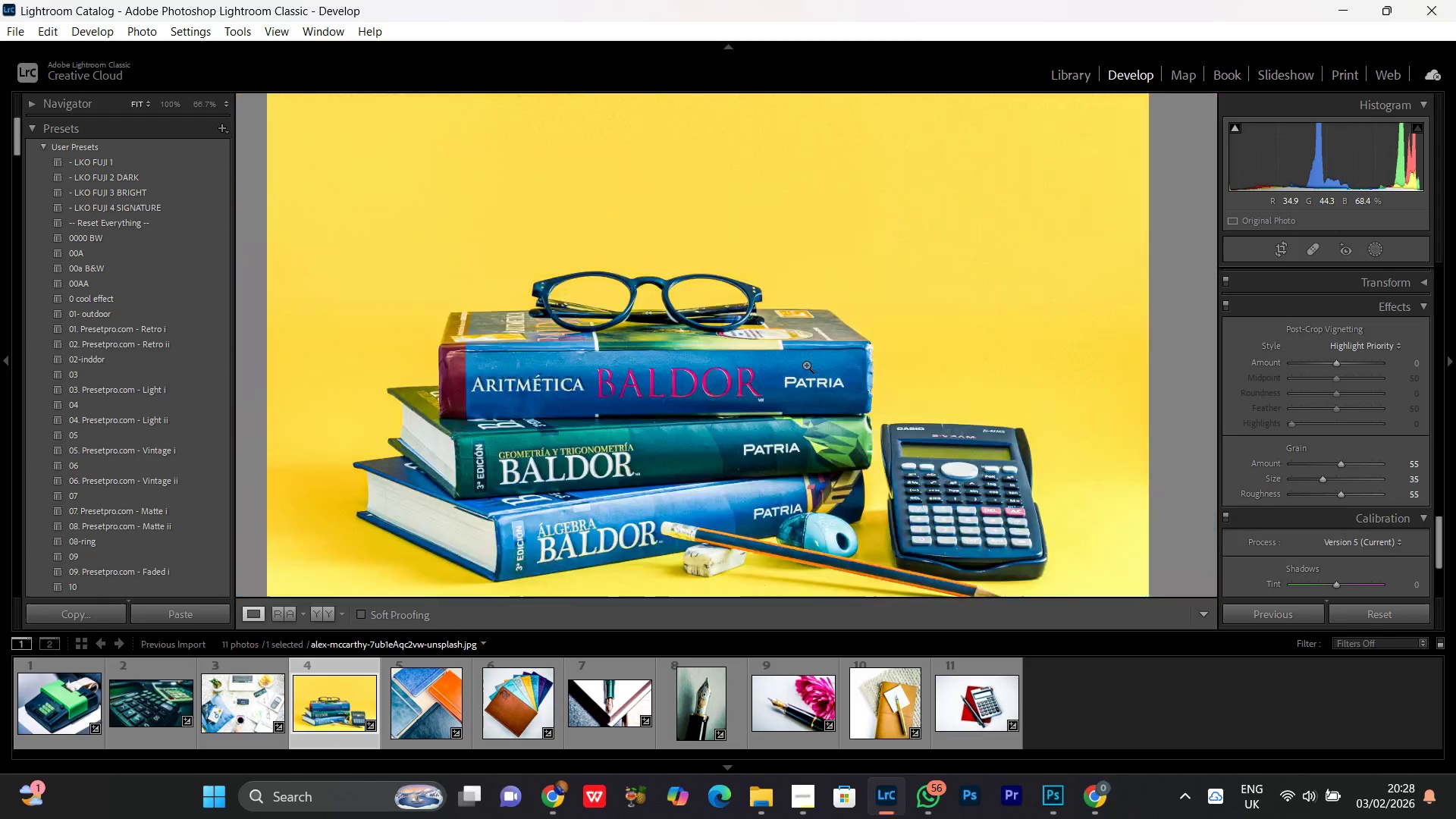 
left_click([806, 365])
 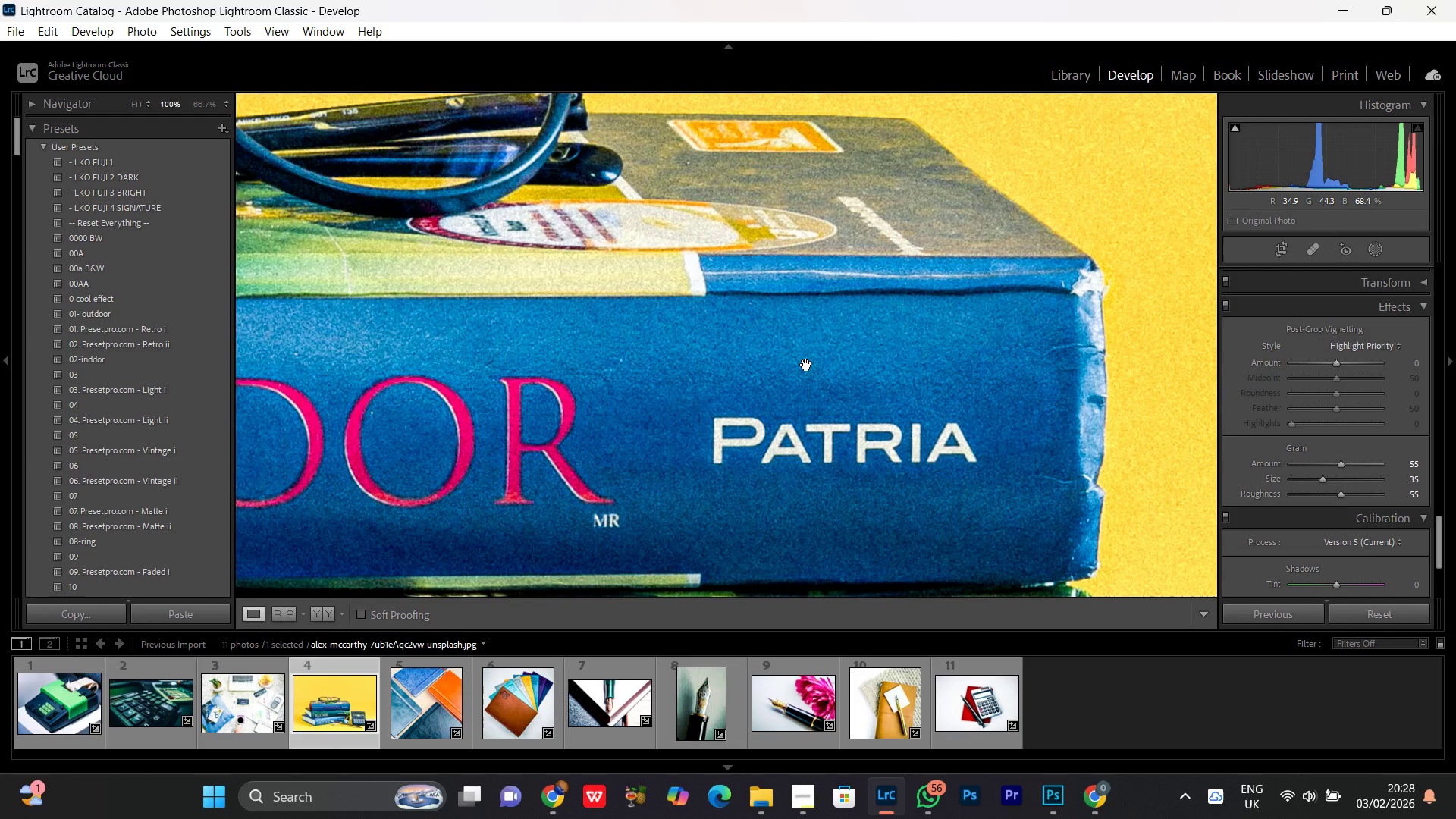 
double_click([806, 365])
 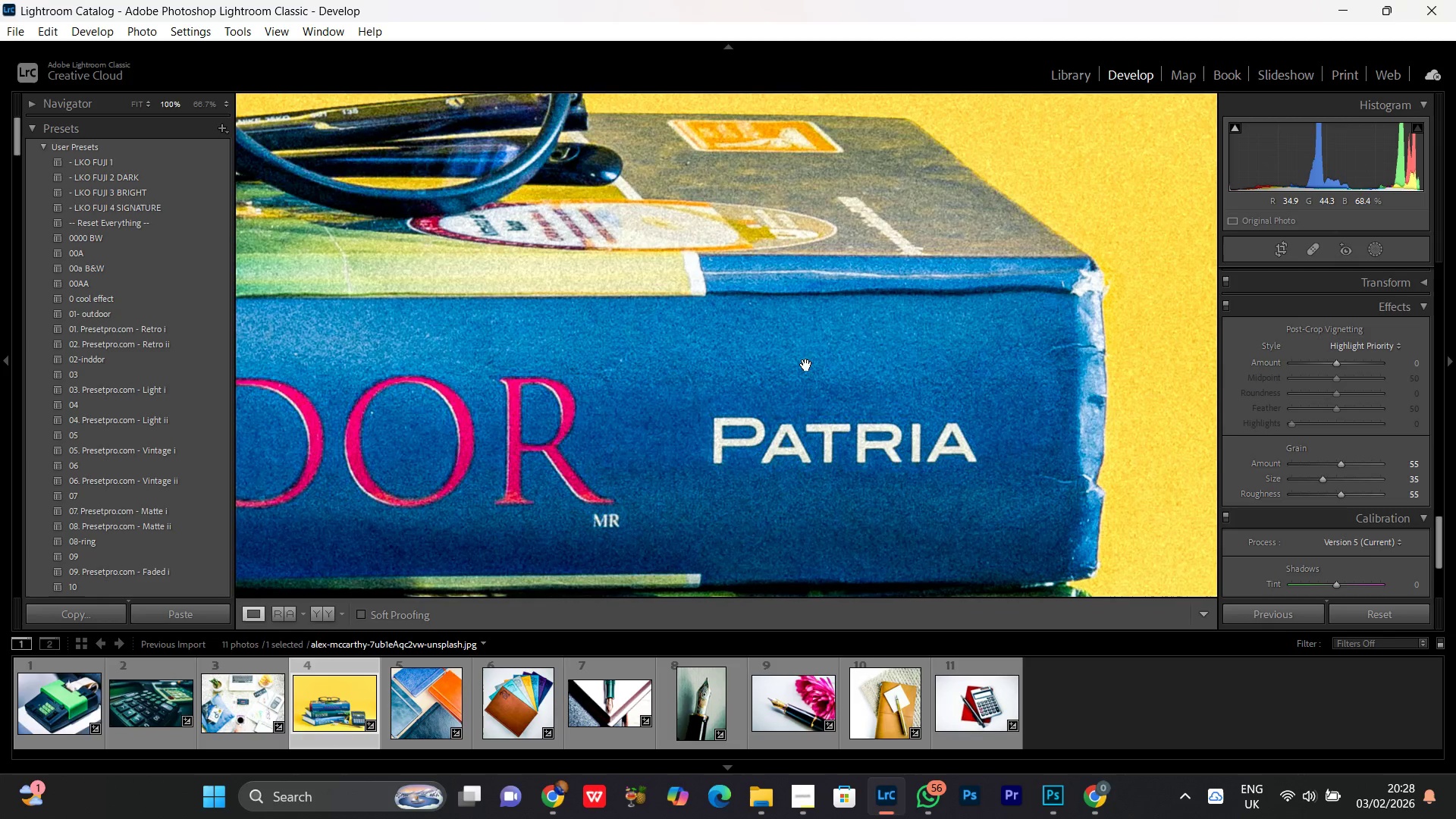 
left_click([806, 365])
 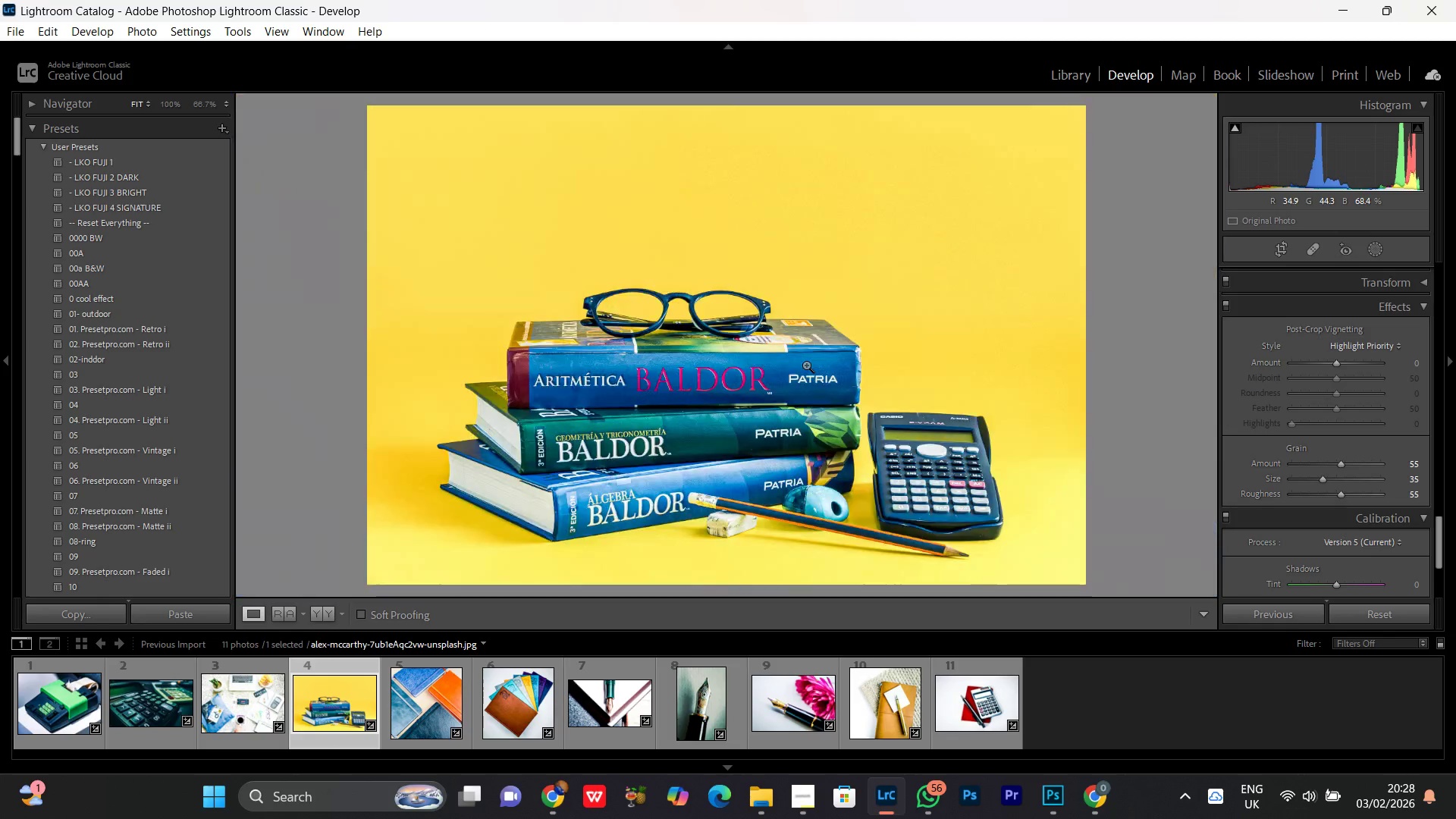 
left_click([806, 365])
 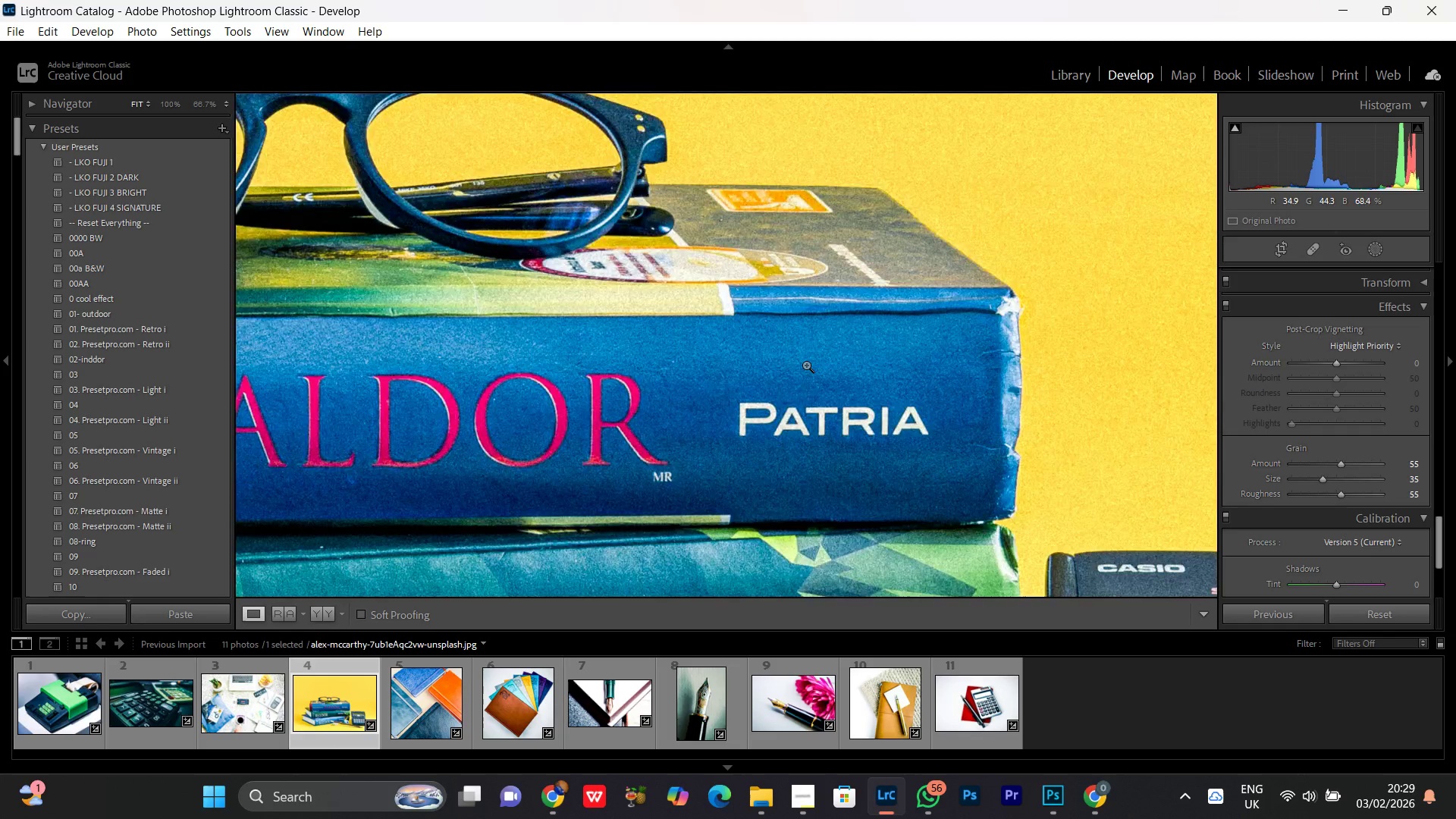 
double_click([806, 365])
 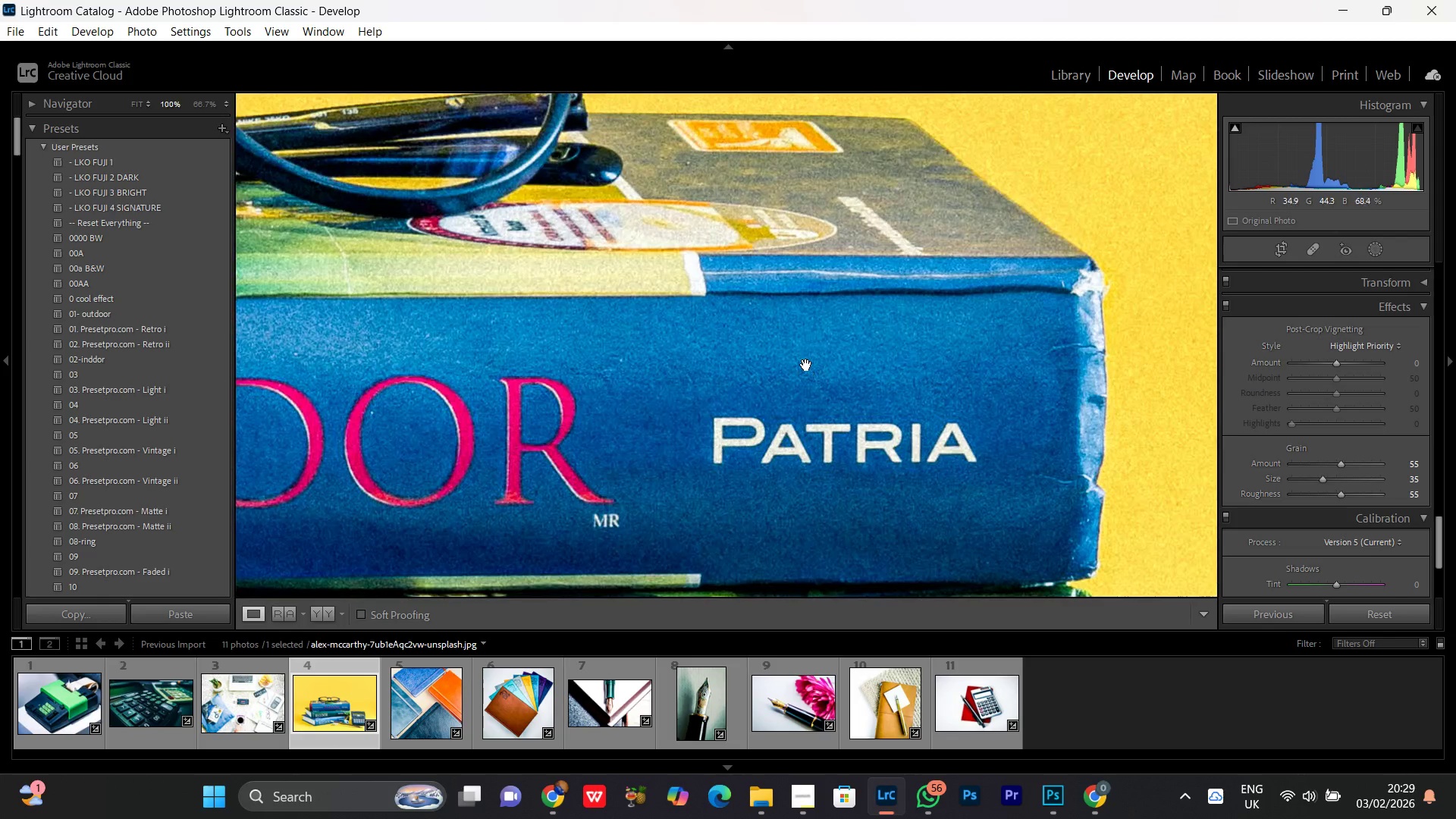 
triple_click([806, 365])
 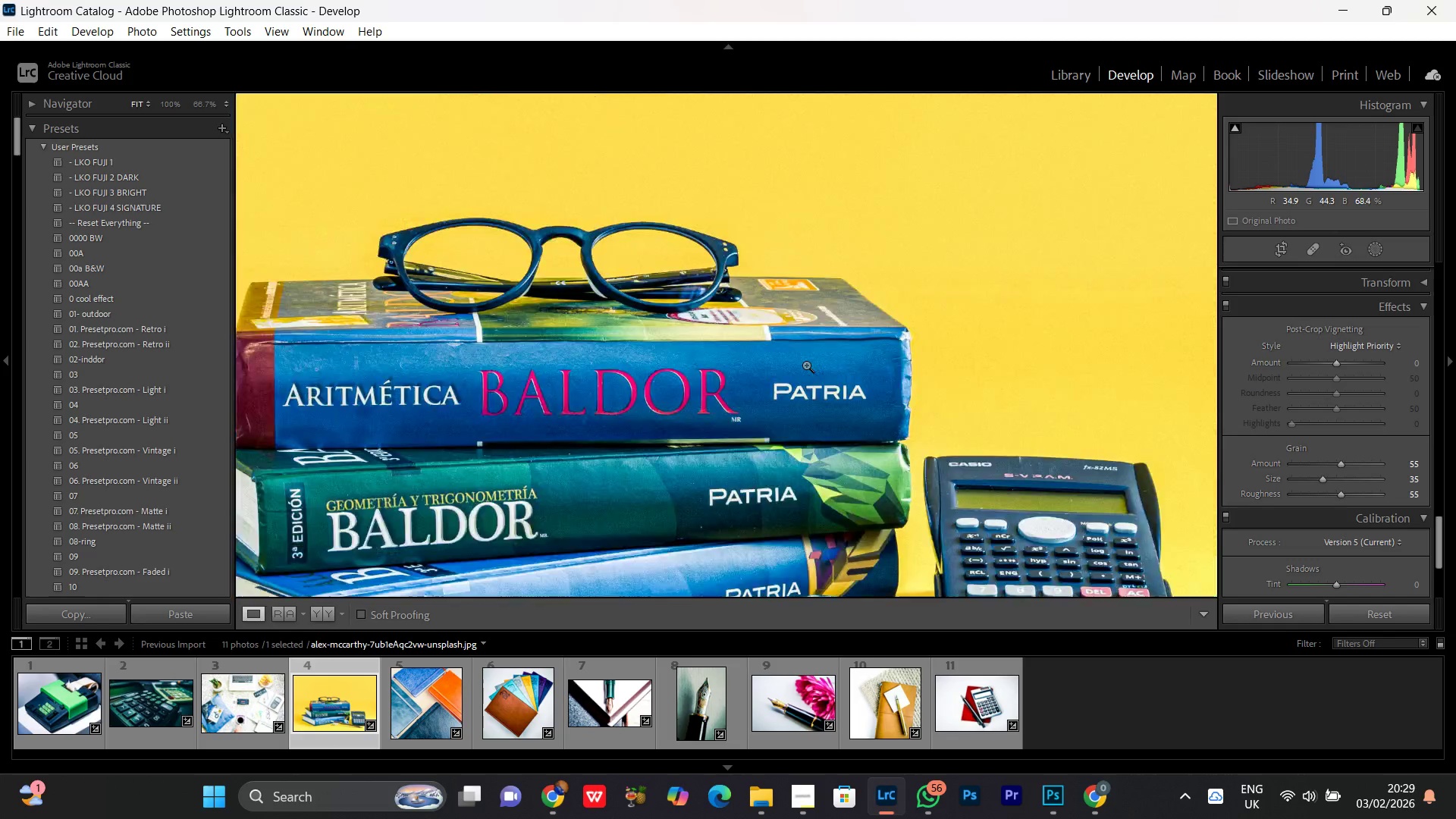 
triple_click([806, 365])
 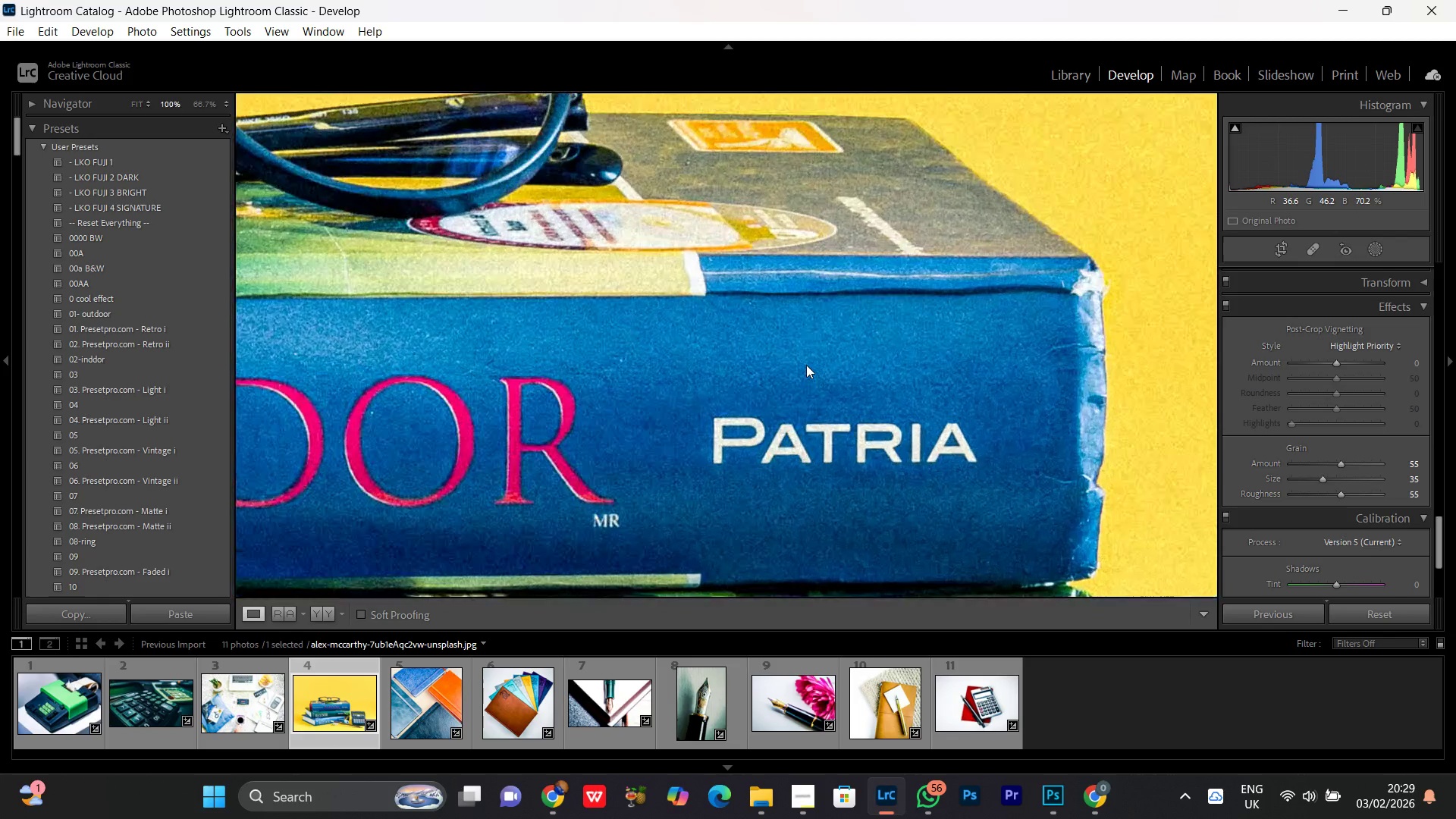 
triple_click([806, 365])
 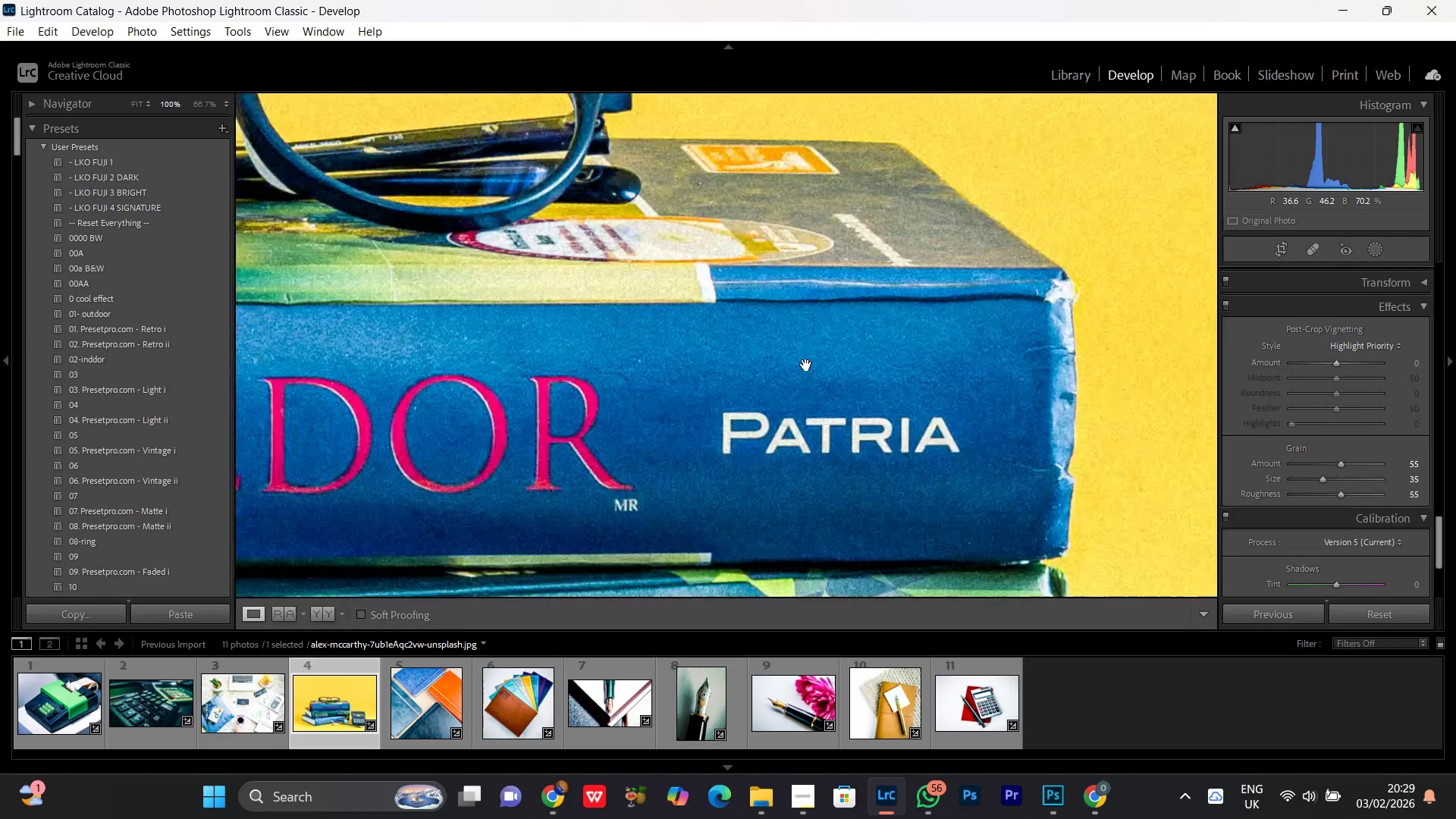 
double_click([806, 365])
 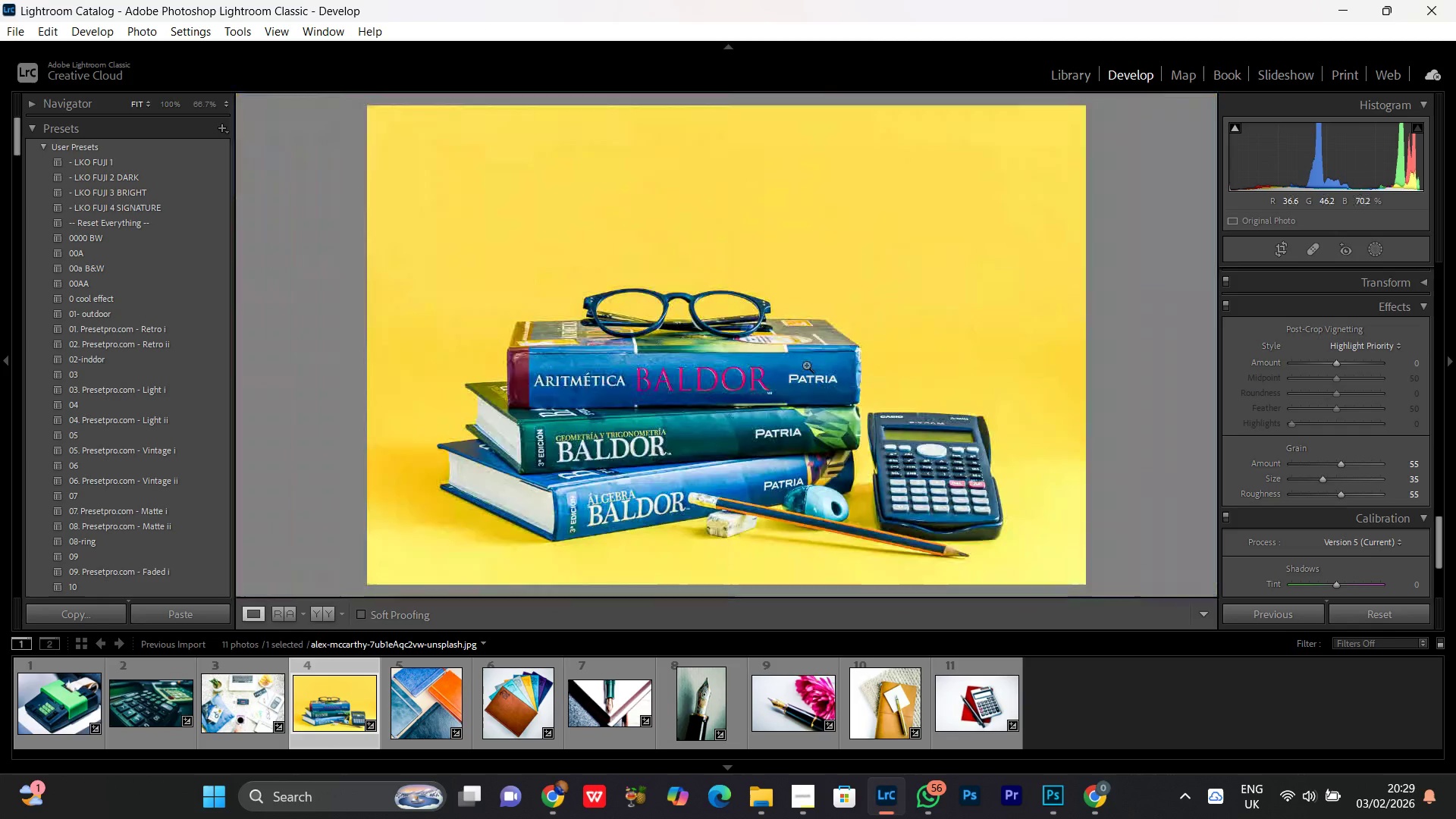 
triple_click([806, 365])
 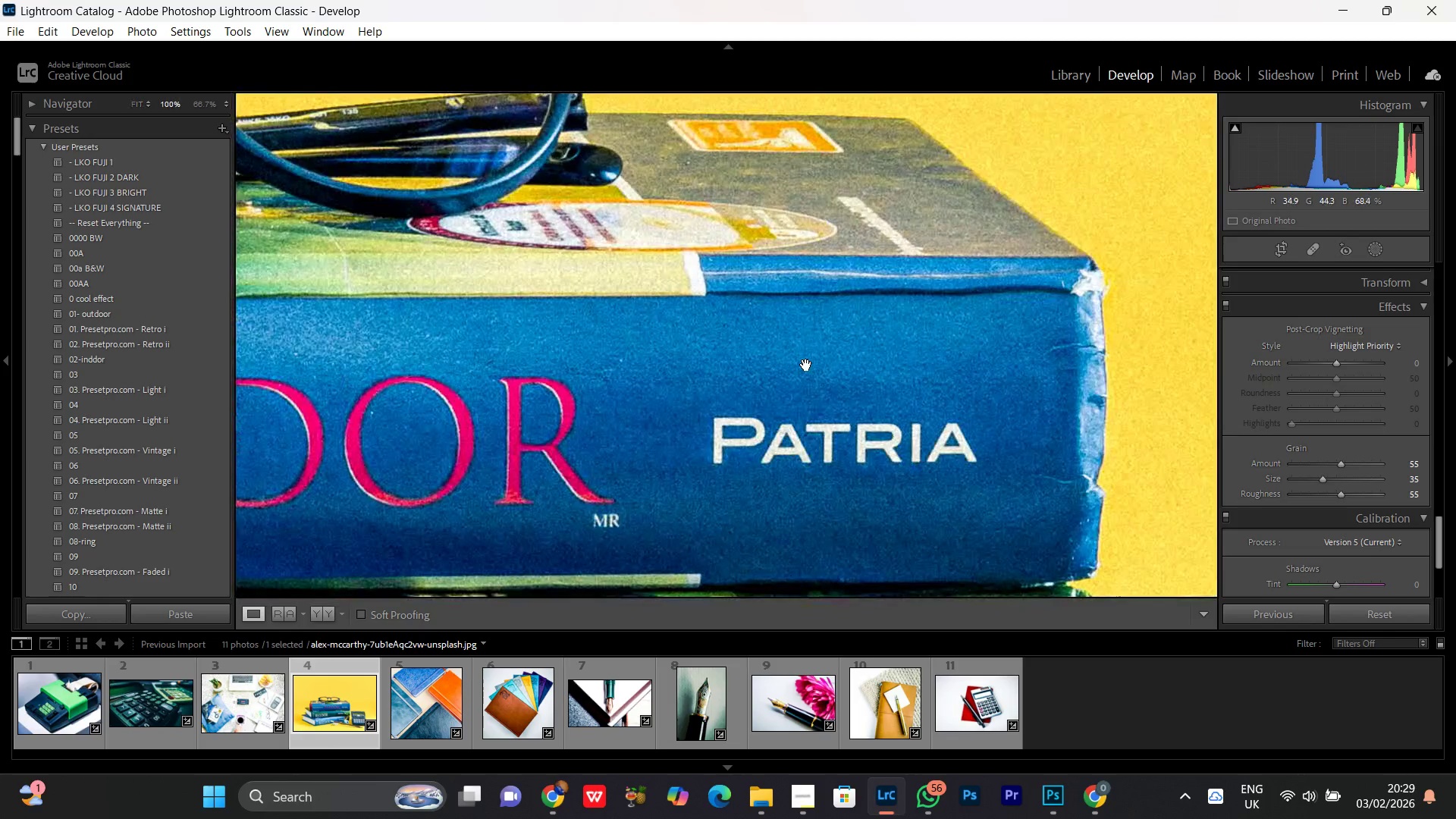 
left_click([806, 365])
 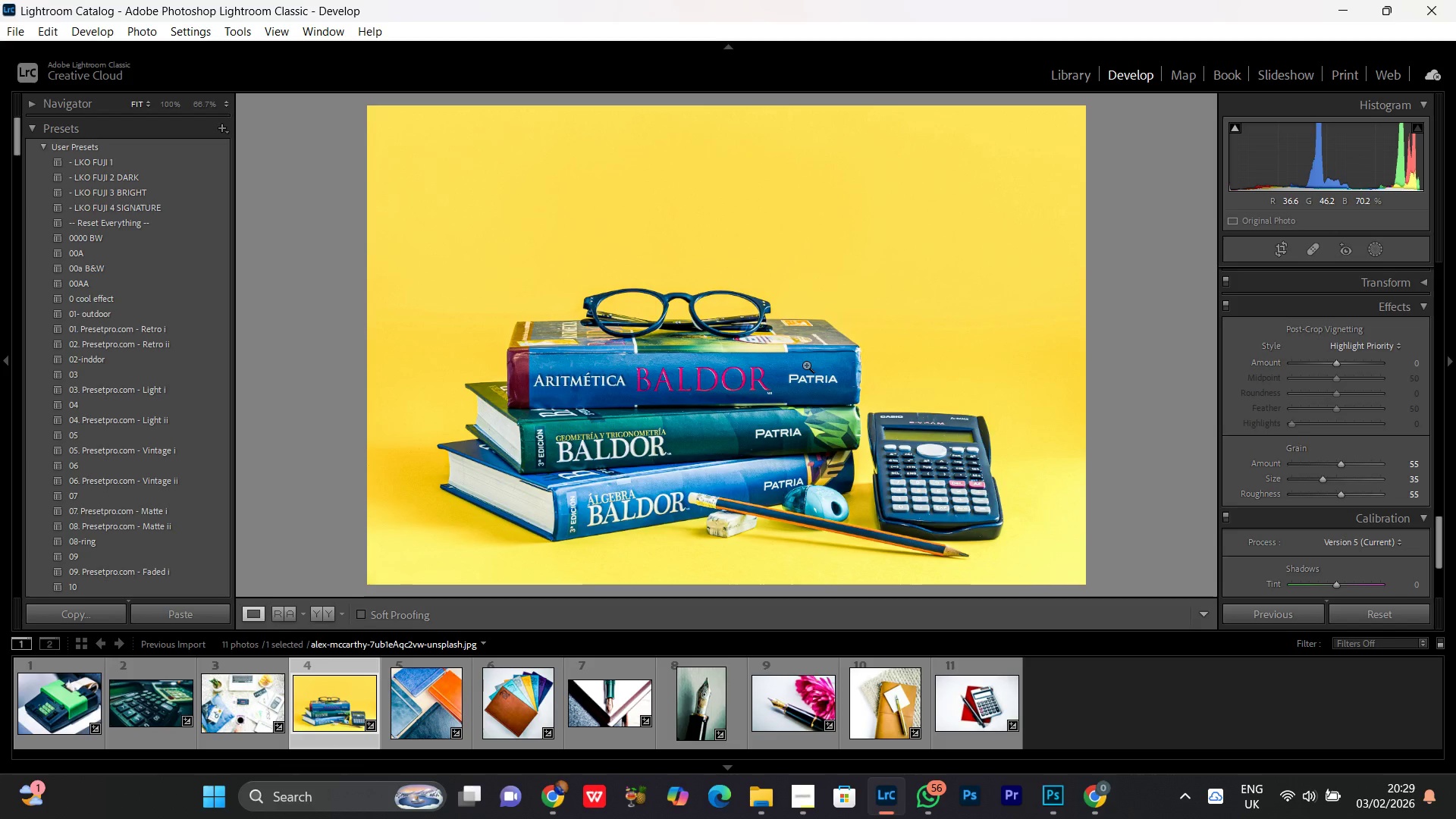 
left_click([806, 365])
 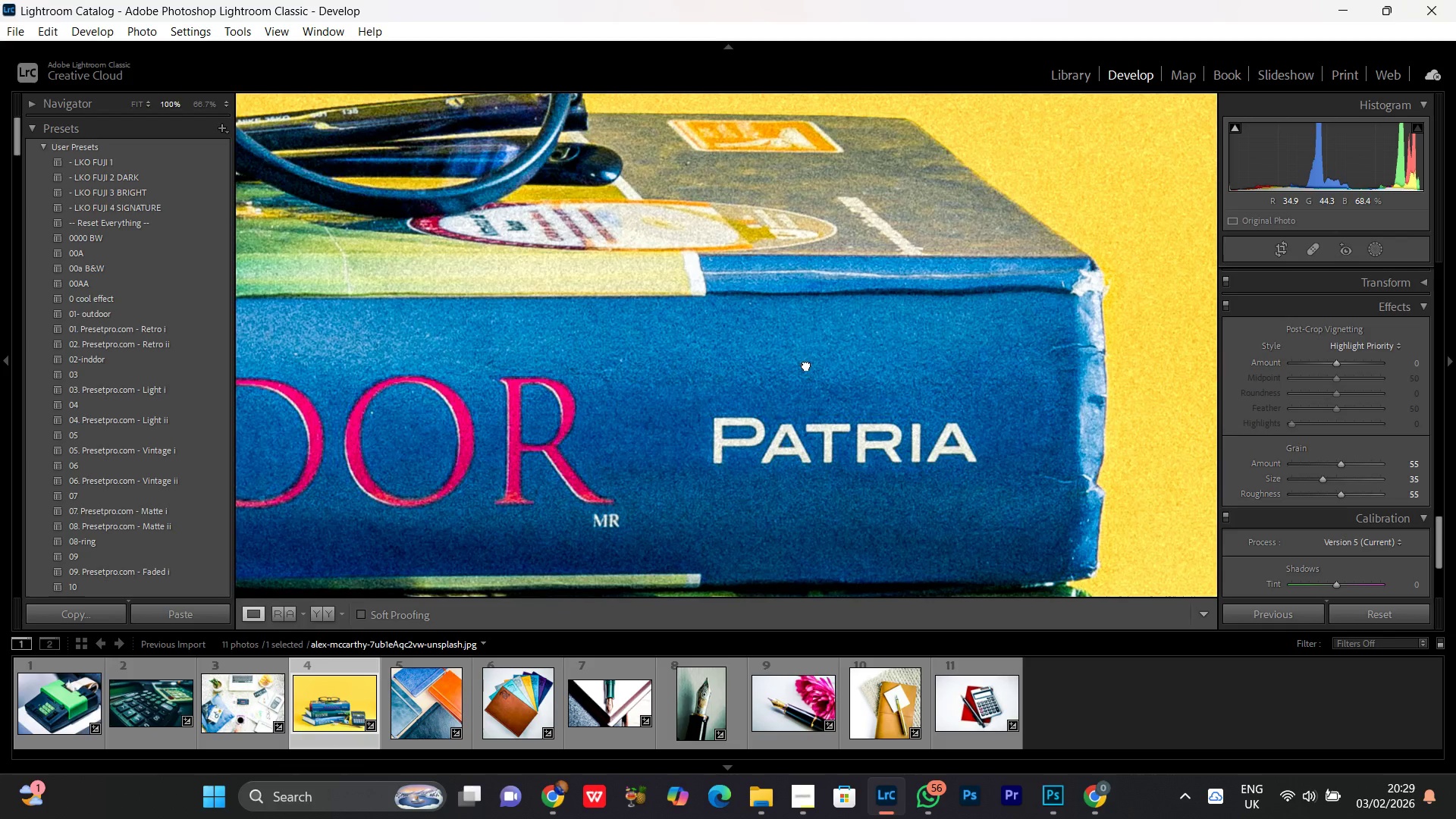 
double_click([806, 365])
 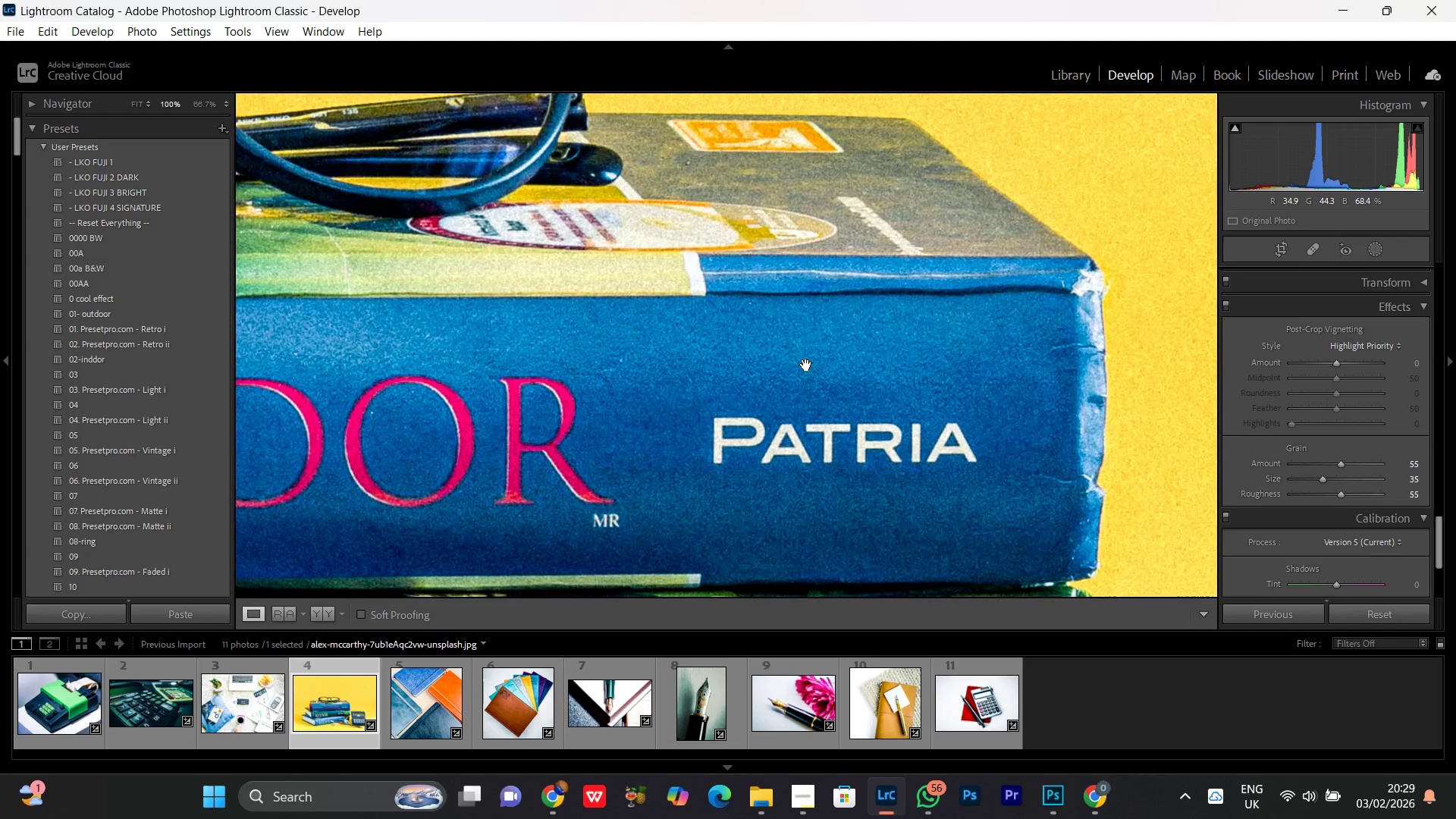 
left_click([806, 365])
 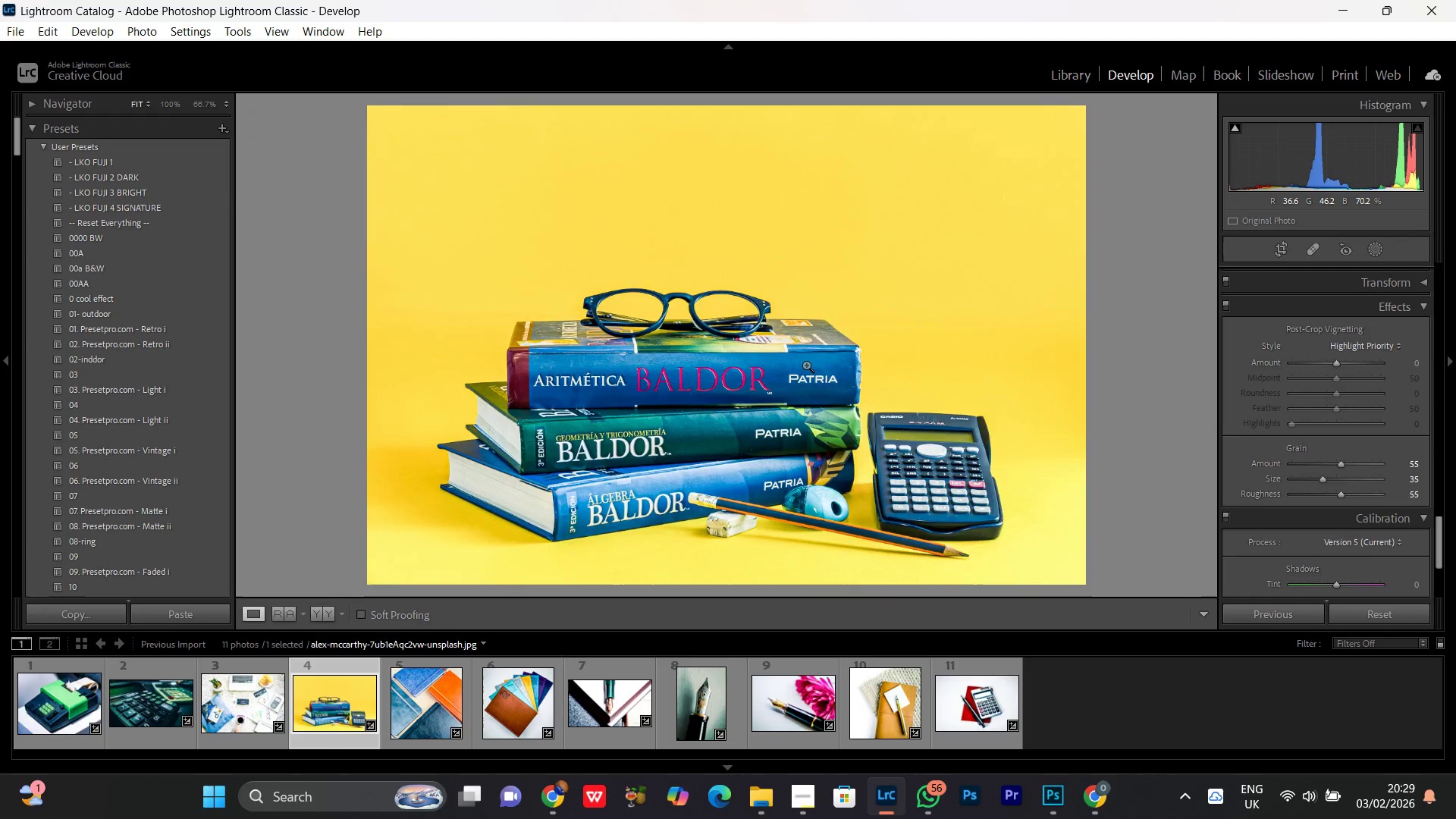 
double_click([806, 365])
 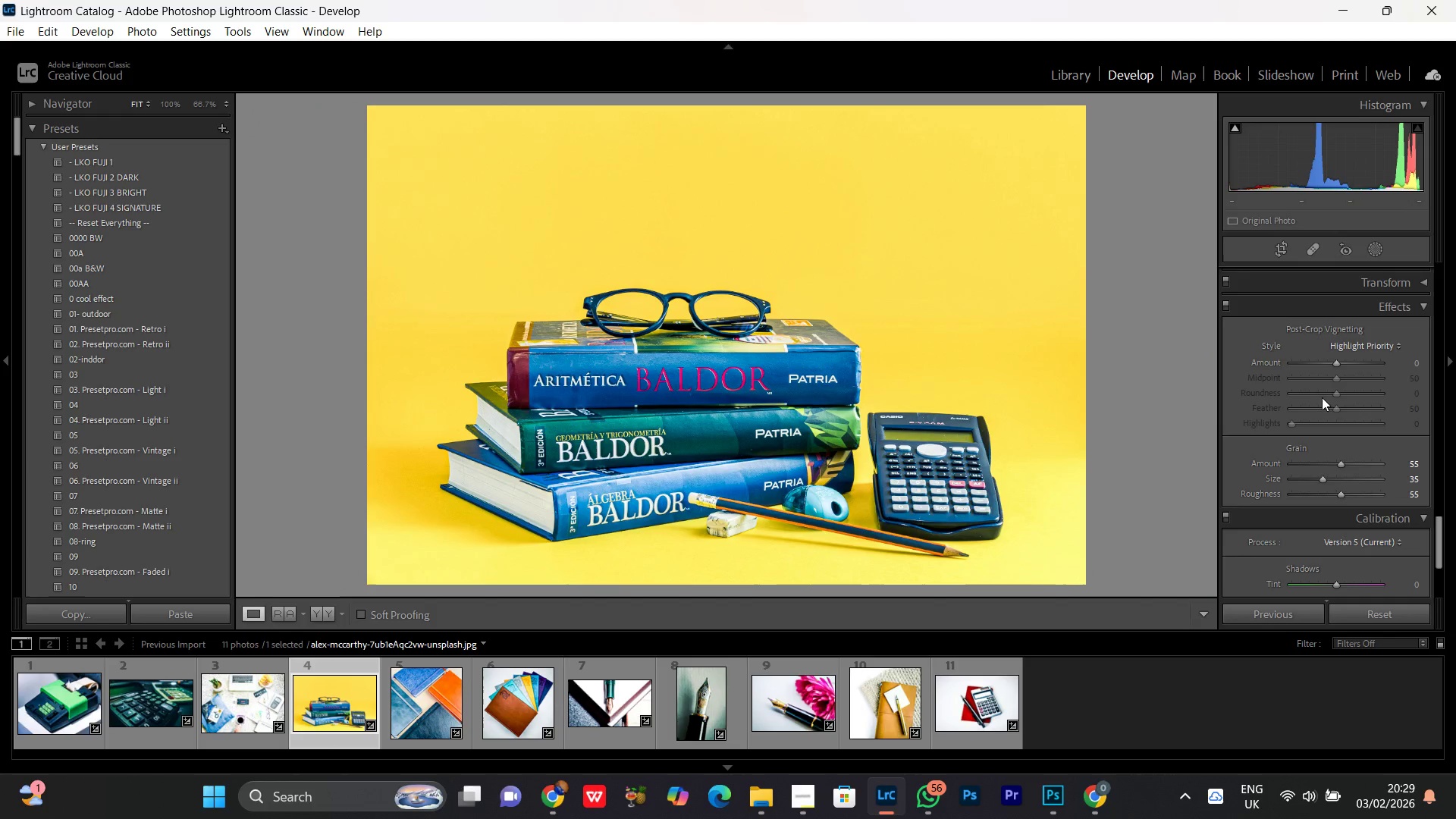 
scroll: coordinate [1296, 444], scroll_direction: up, amount: 16.0
 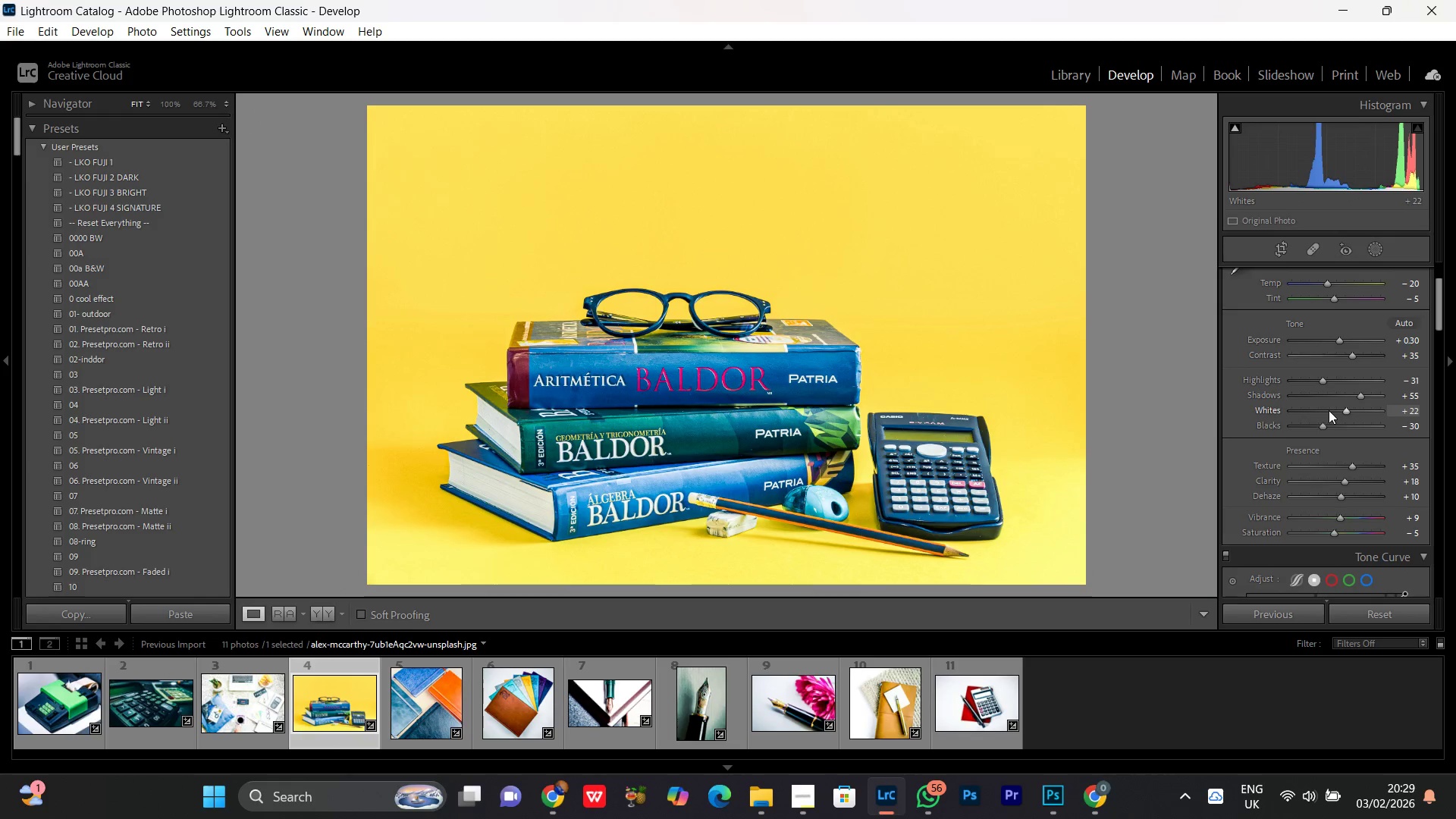 
left_click([1331, 409])
 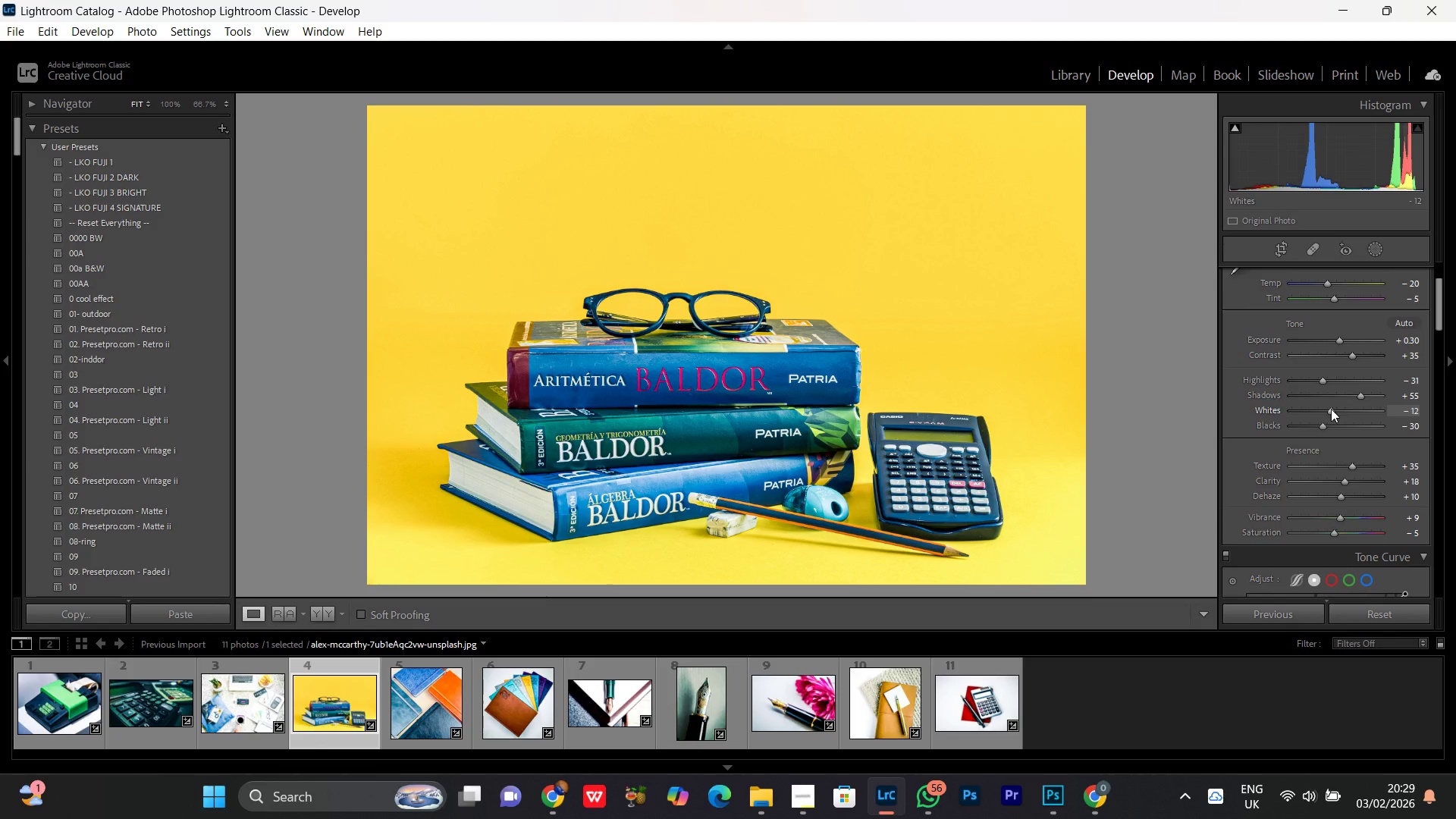 
scroll: coordinate [1331, 409], scroll_direction: down, amount: 8.0
 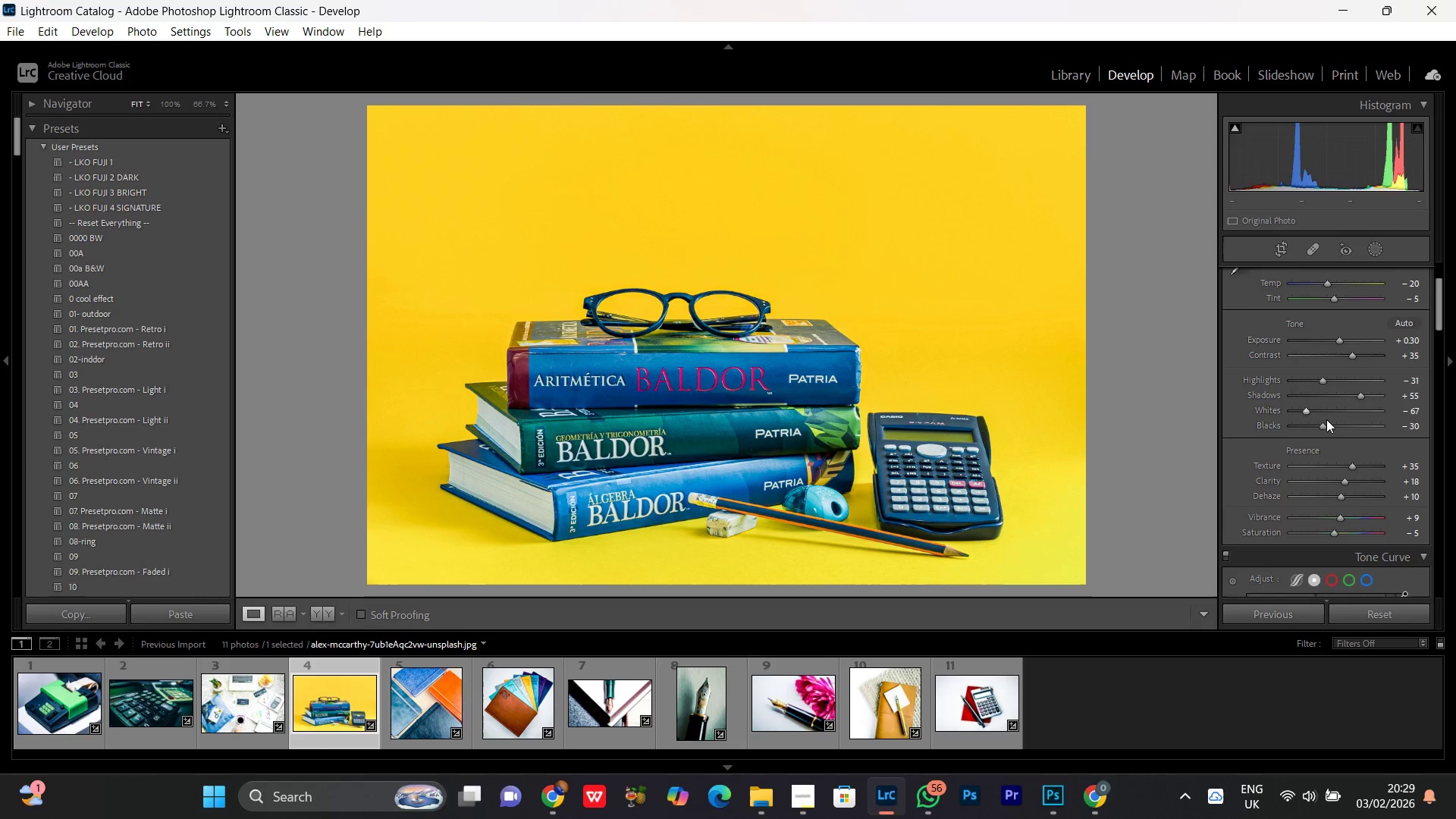 
left_click([1309, 411])
 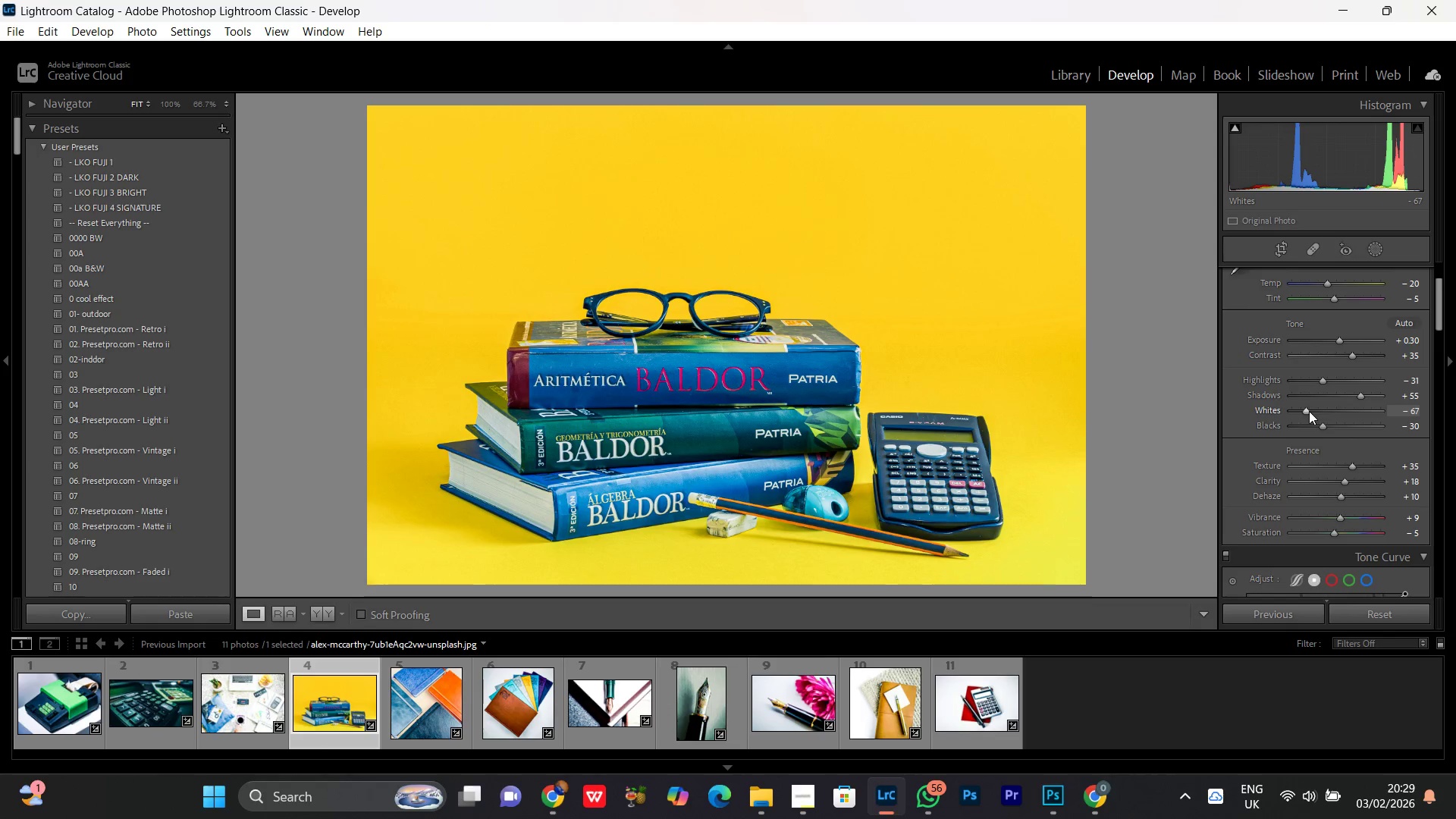 
scroll: coordinate [1309, 411], scroll_direction: up, amount: 4.0
 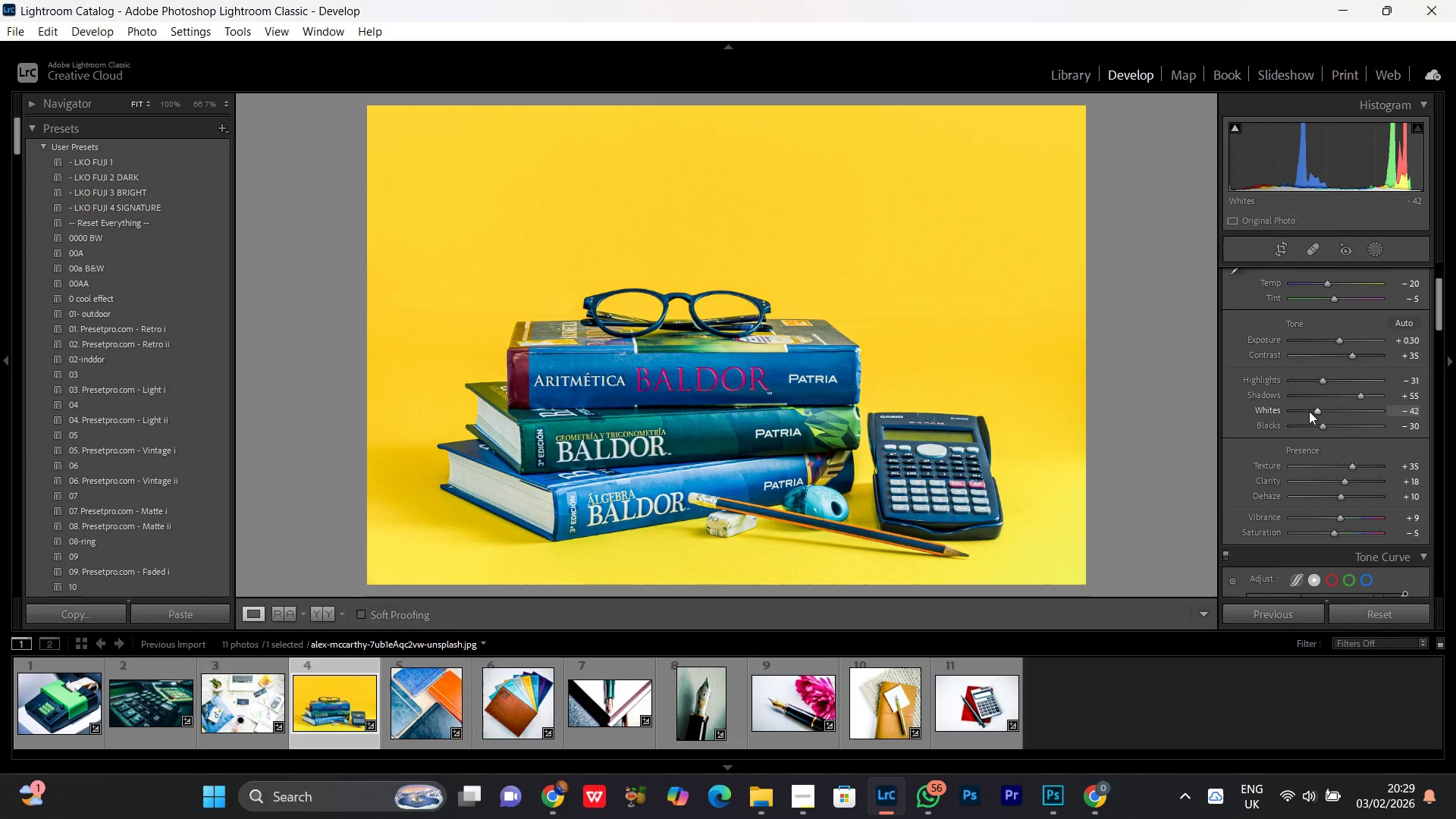 
scroll: coordinate [1309, 411], scroll_direction: none, amount: 0.0
 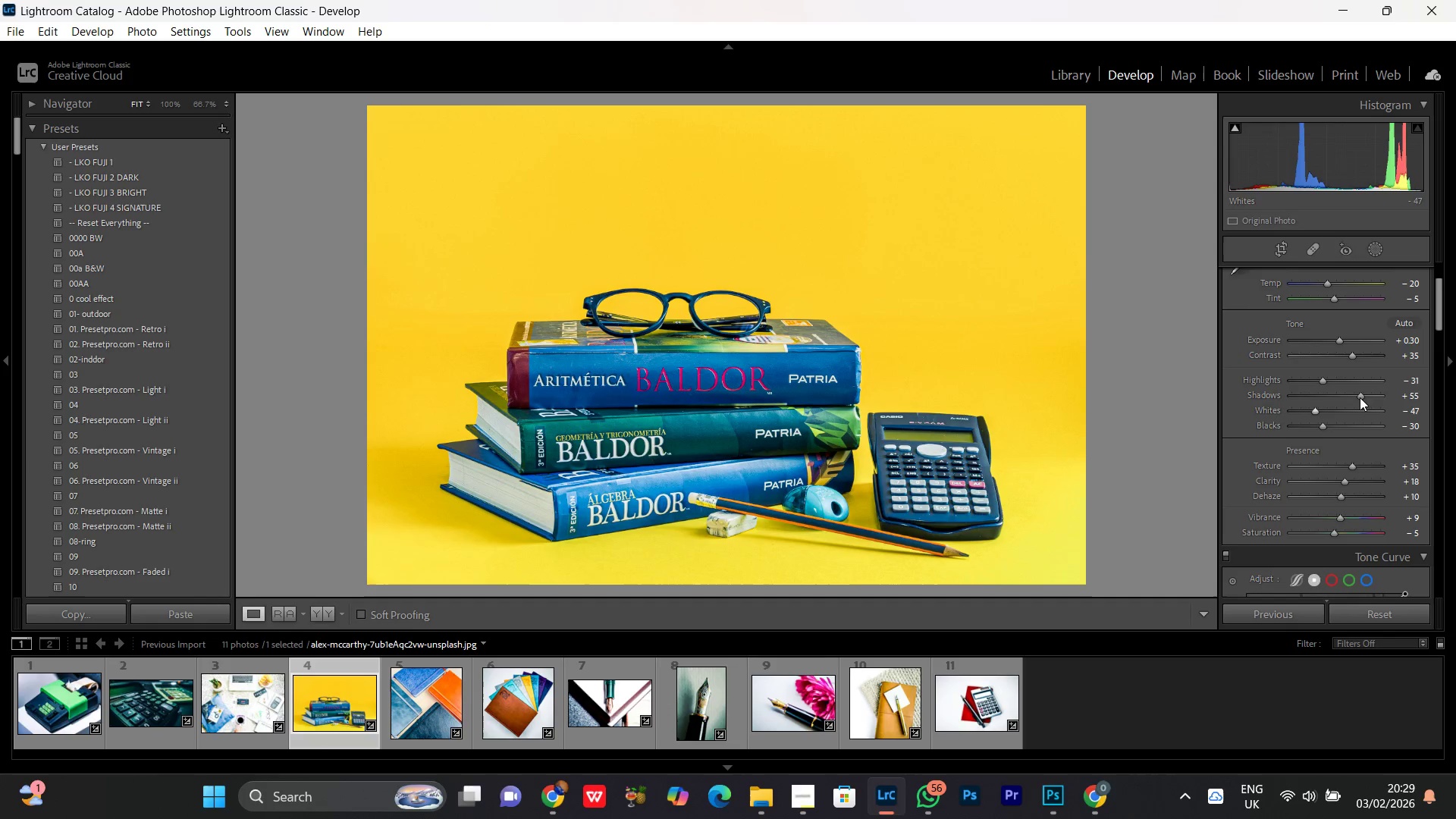 
left_click([1360, 397])
 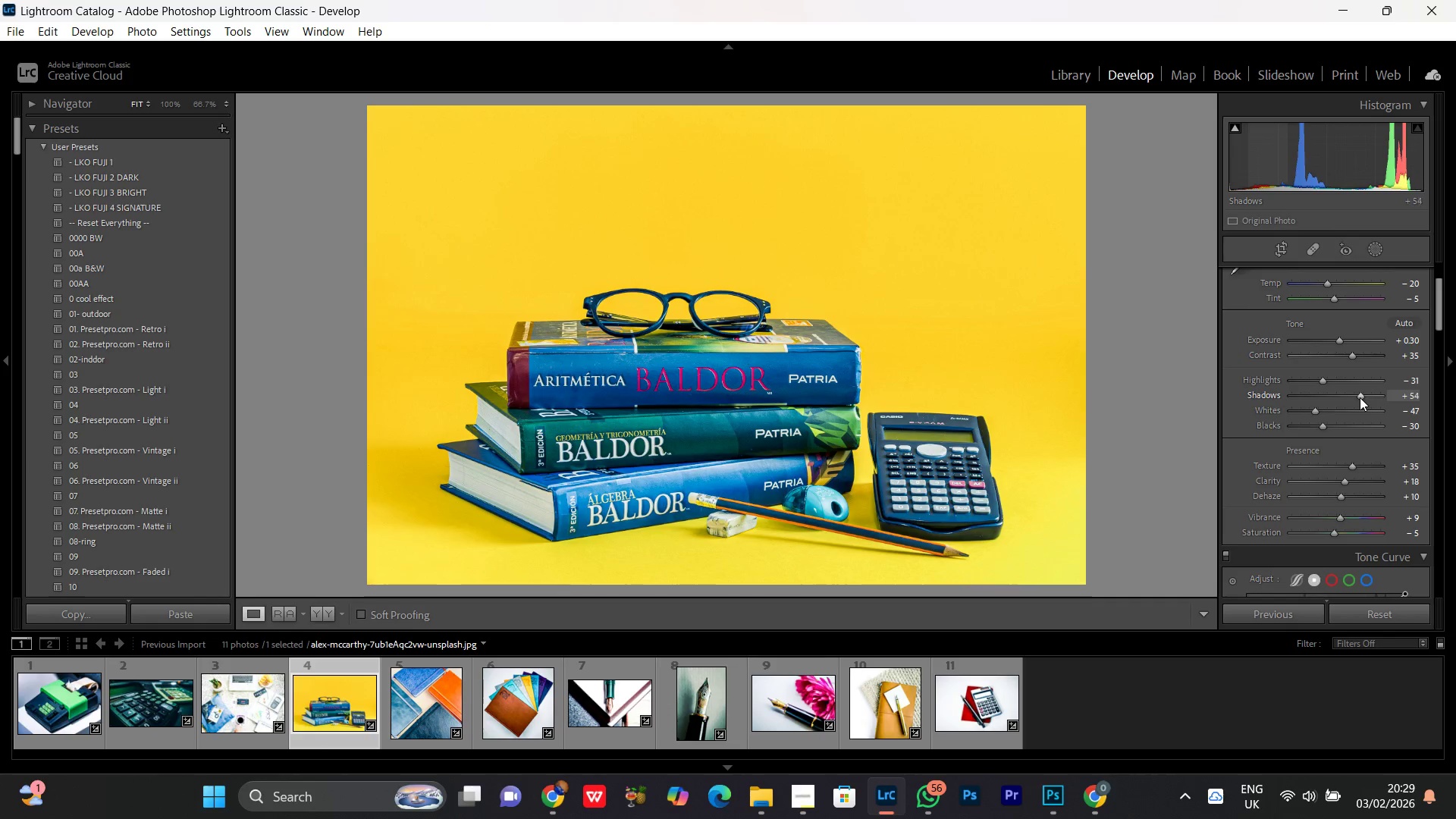 
scroll: coordinate [1360, 397], scroll_direction: down, amount: 3.0
 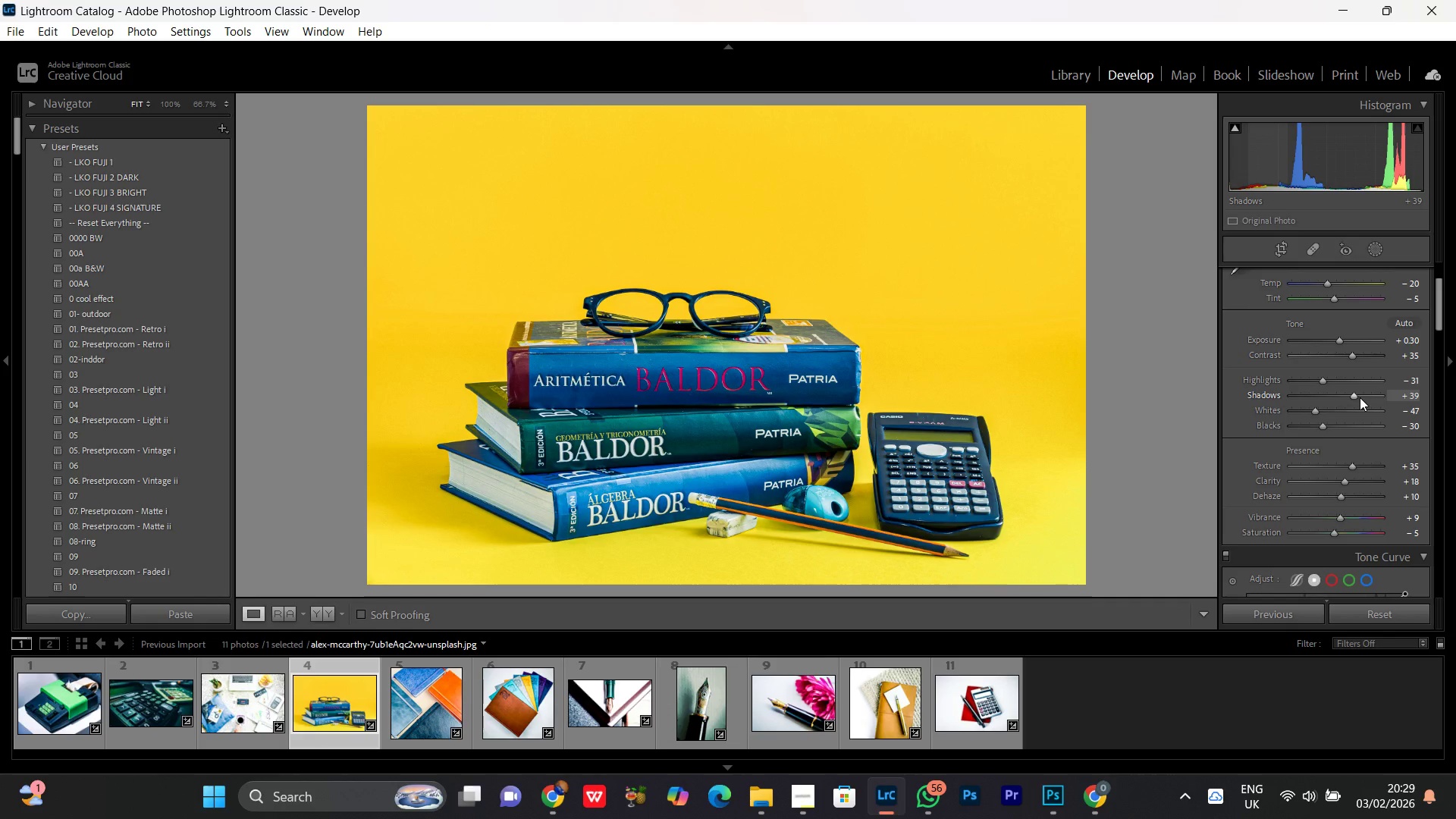 
scroll: coordinate [1360, 397], scroll_direction: none, amount: 0.0
 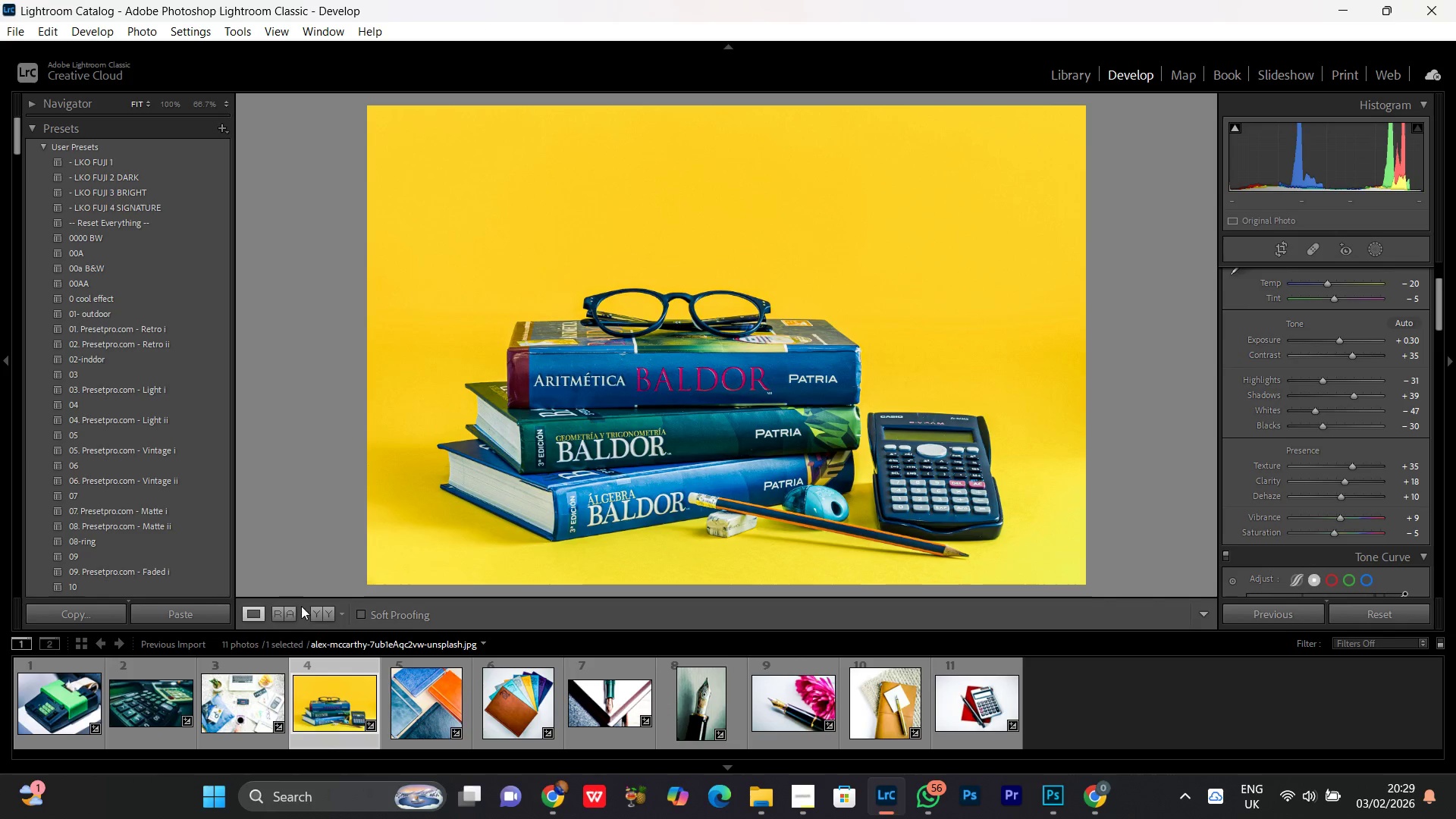 
left_click([317, 616])
 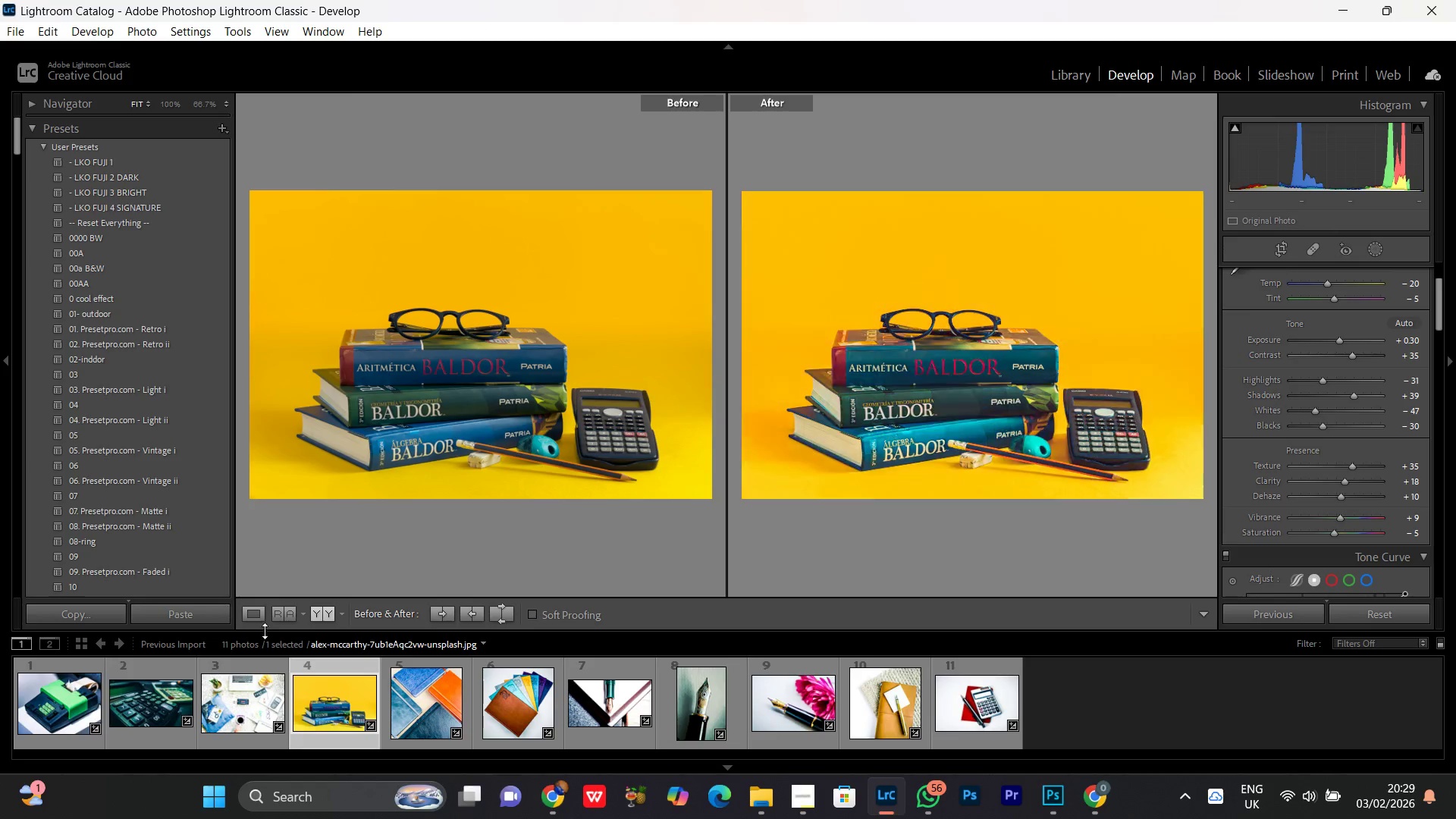 
left_click([253, 613])
 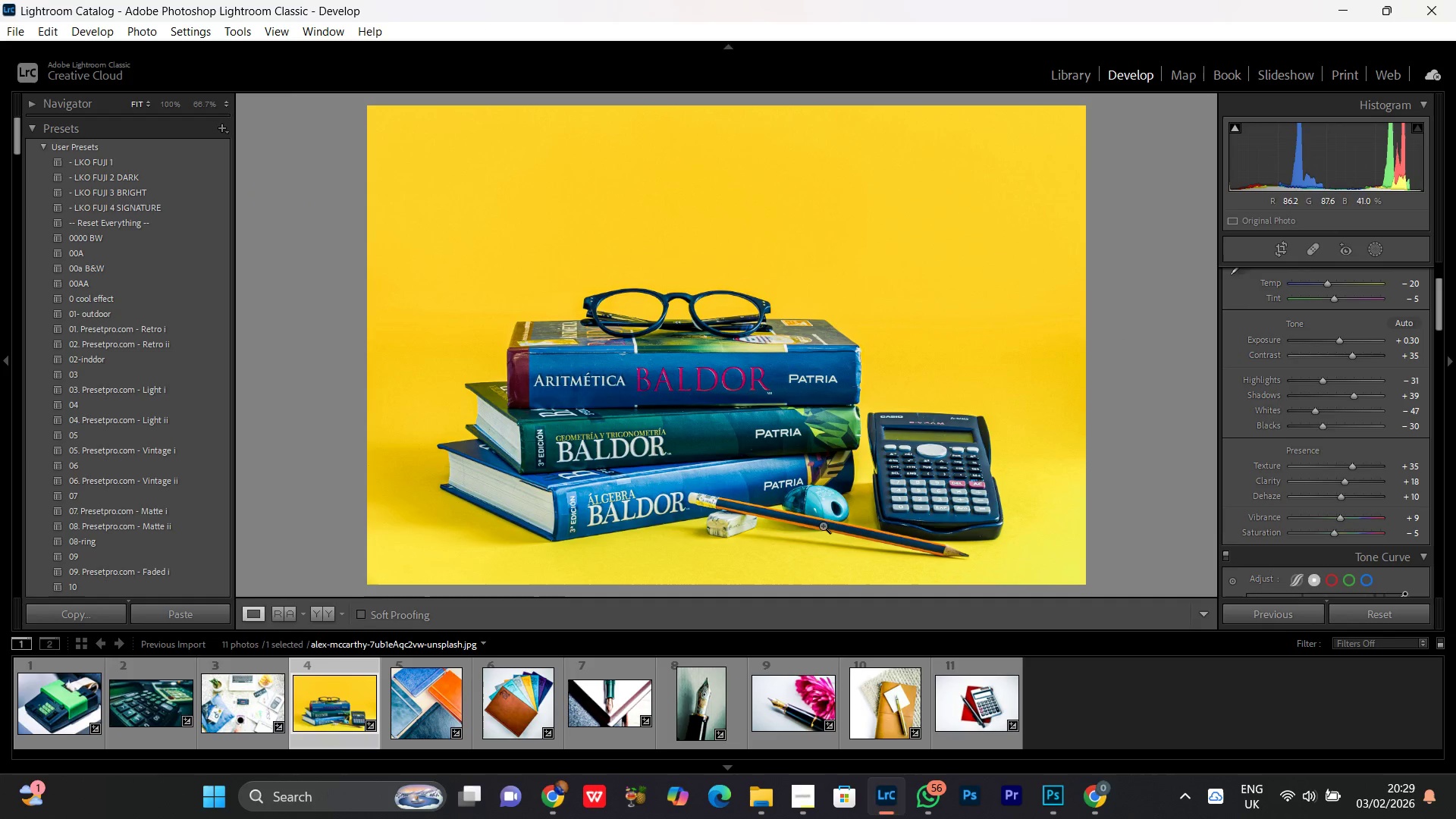 
scroll: coordinate [1332, 474], scroll_direction: down, amount: 9.0
 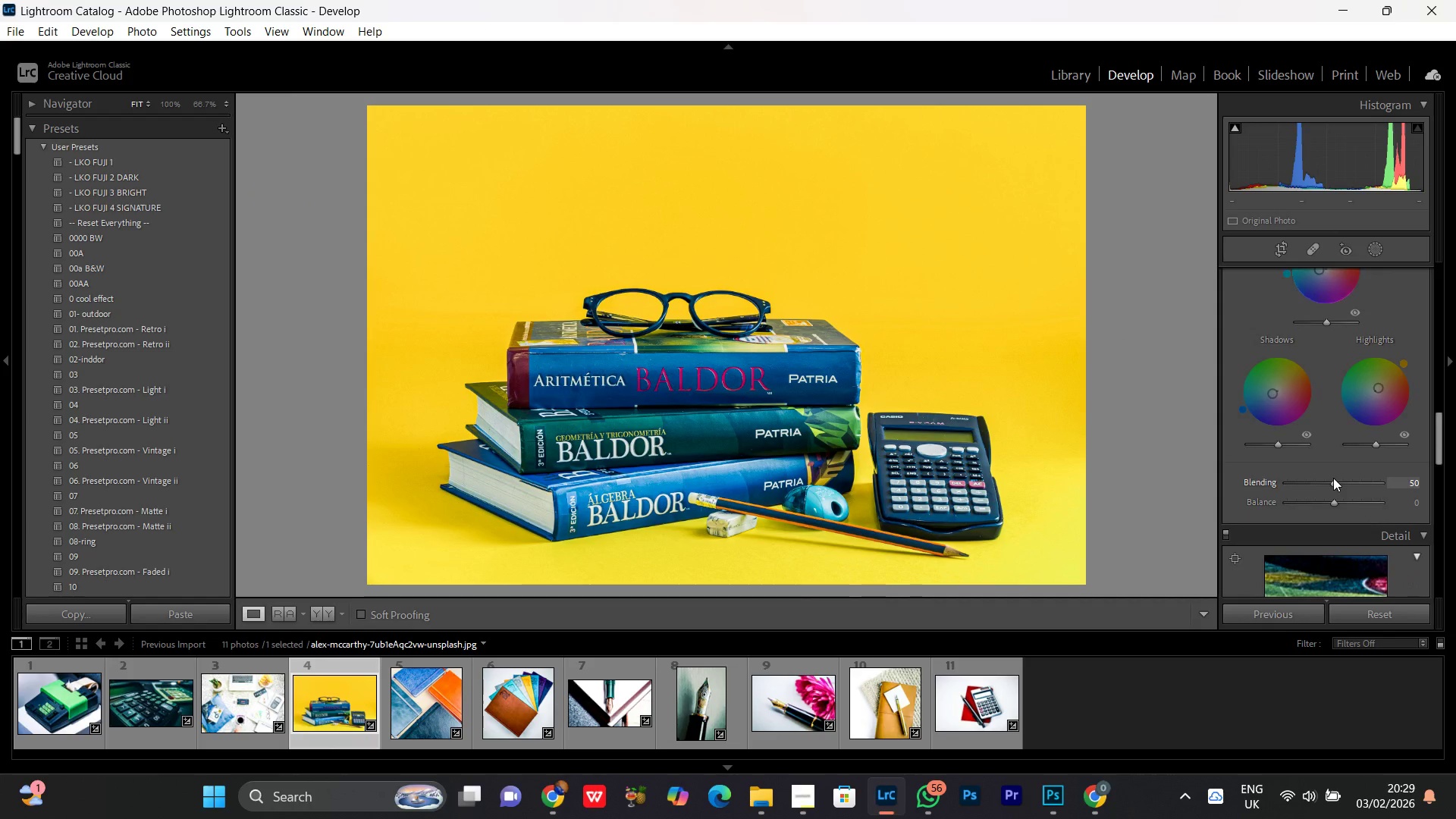 
scroll: coordinate [1323, 449], scroll_direction: up, amount: 4.0
 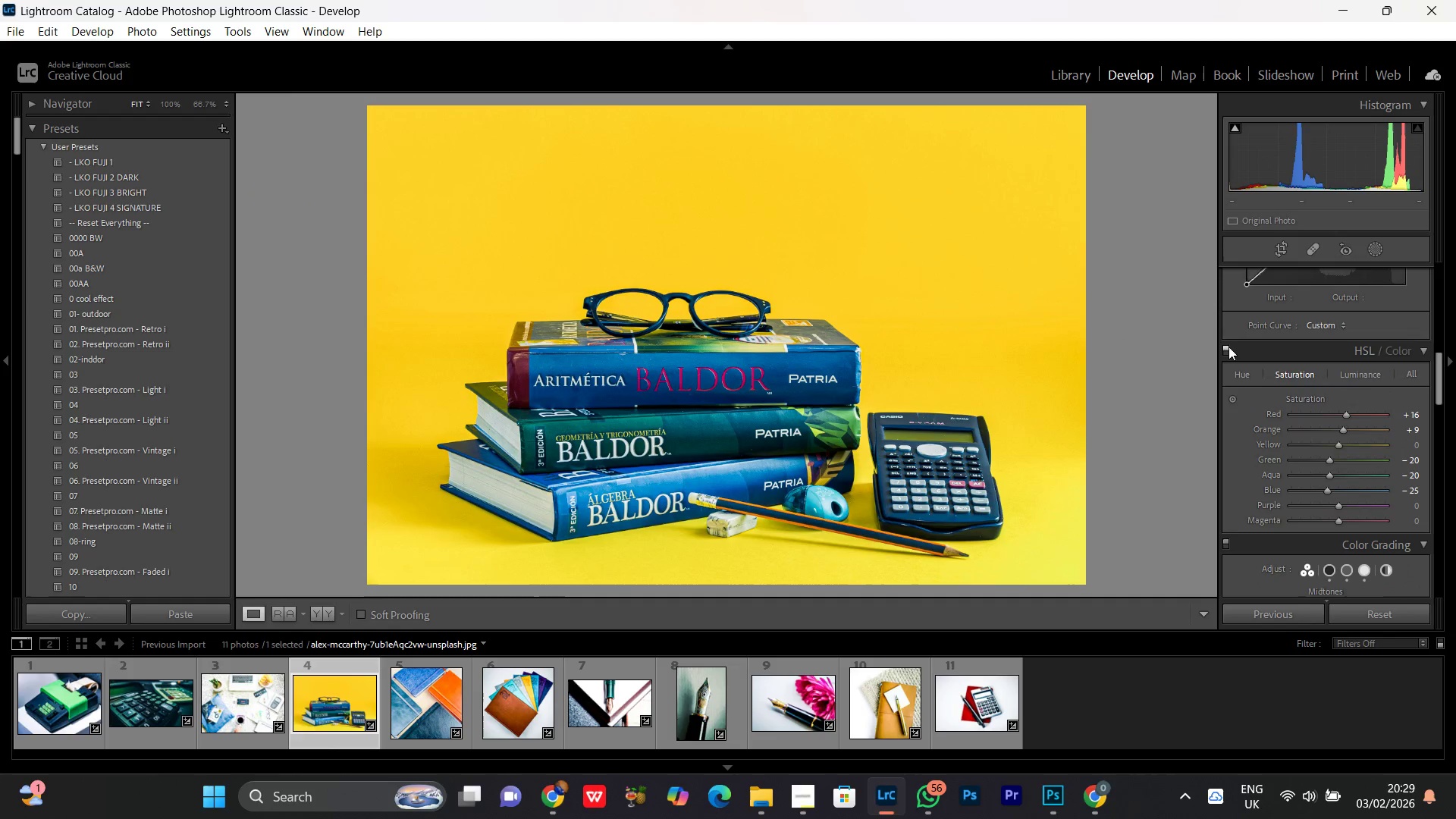 
left_click([1225, 347])
 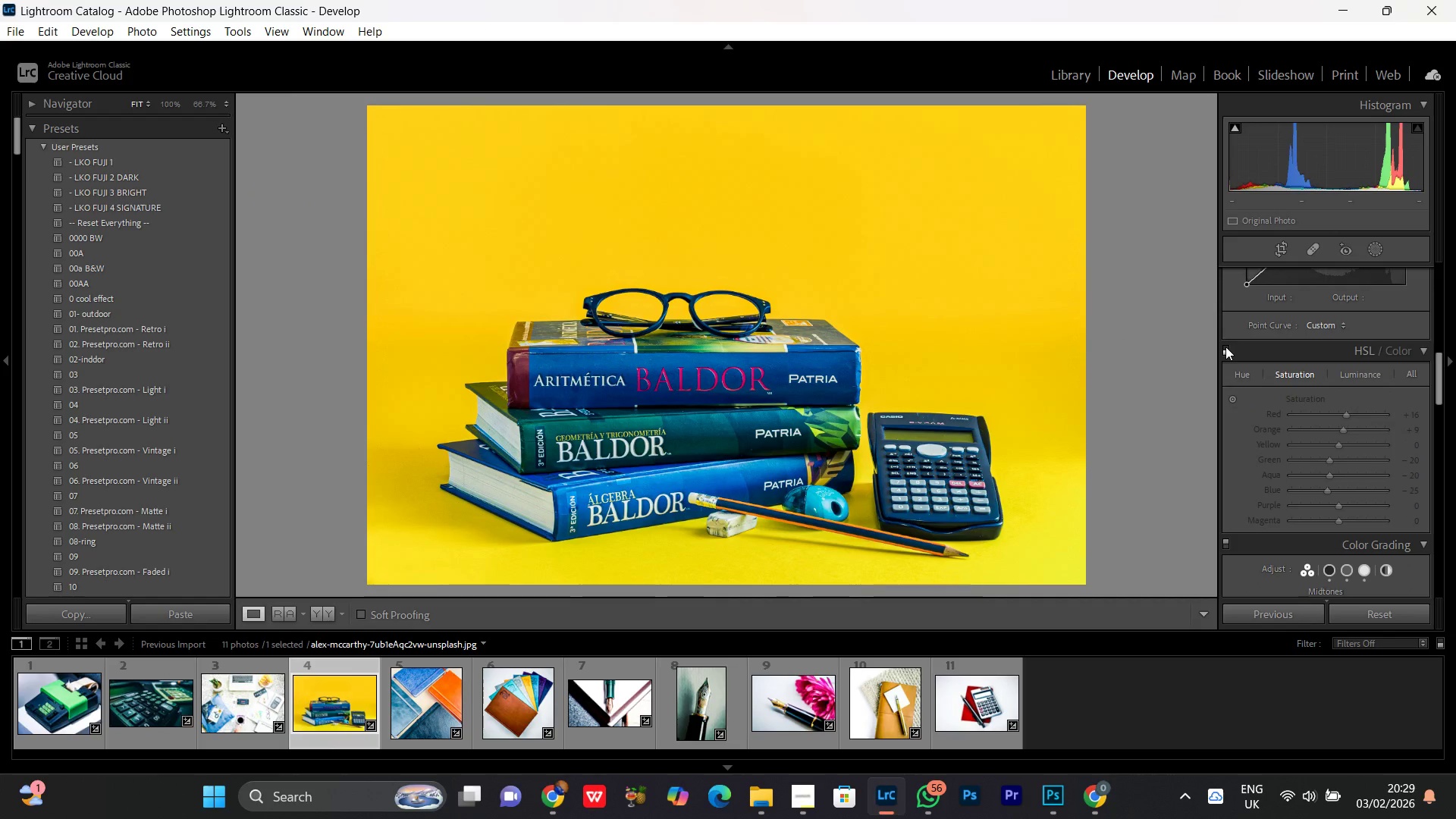 
left_click([1225, 347])
 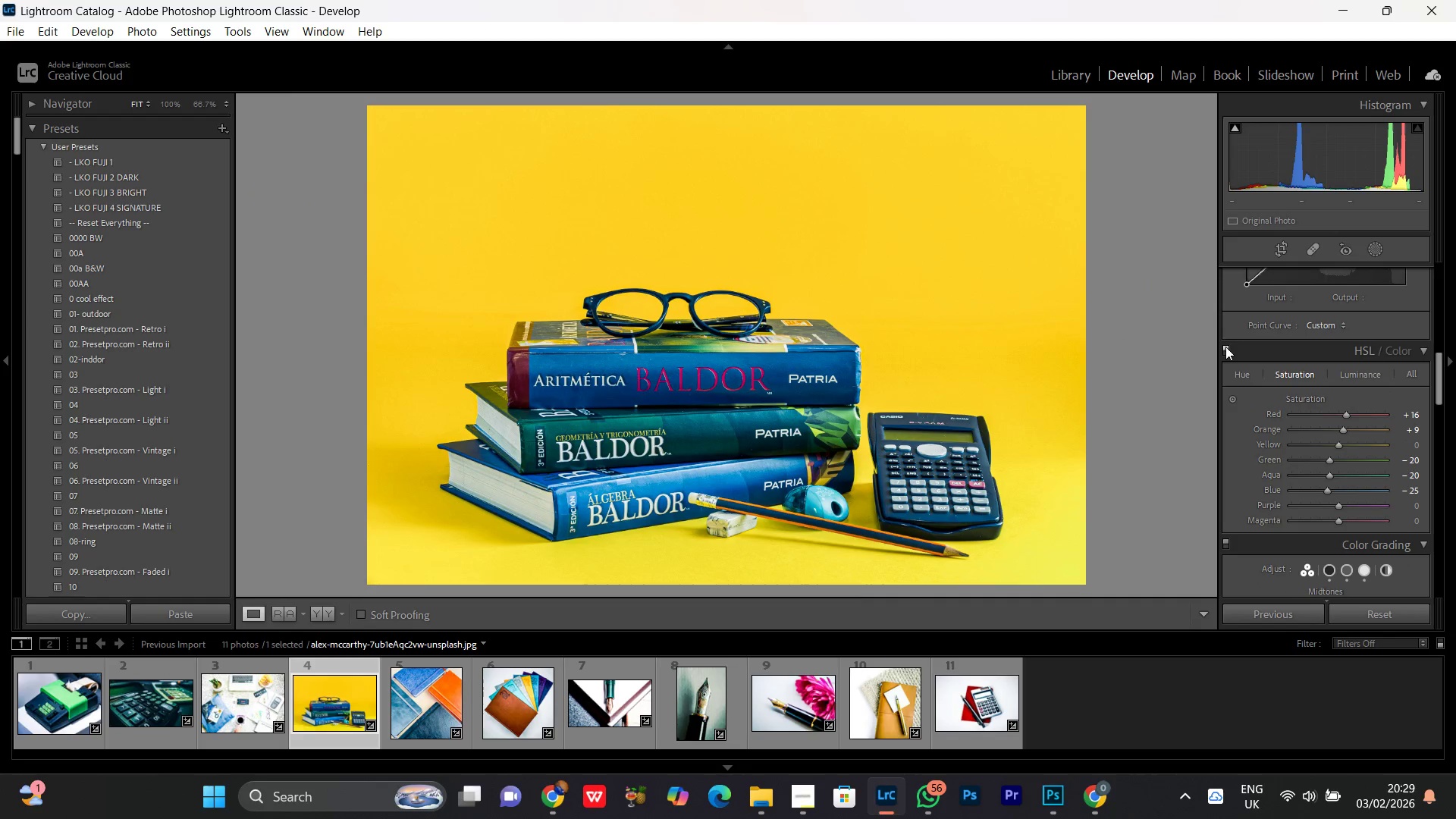 
left_click([1225, 347])
 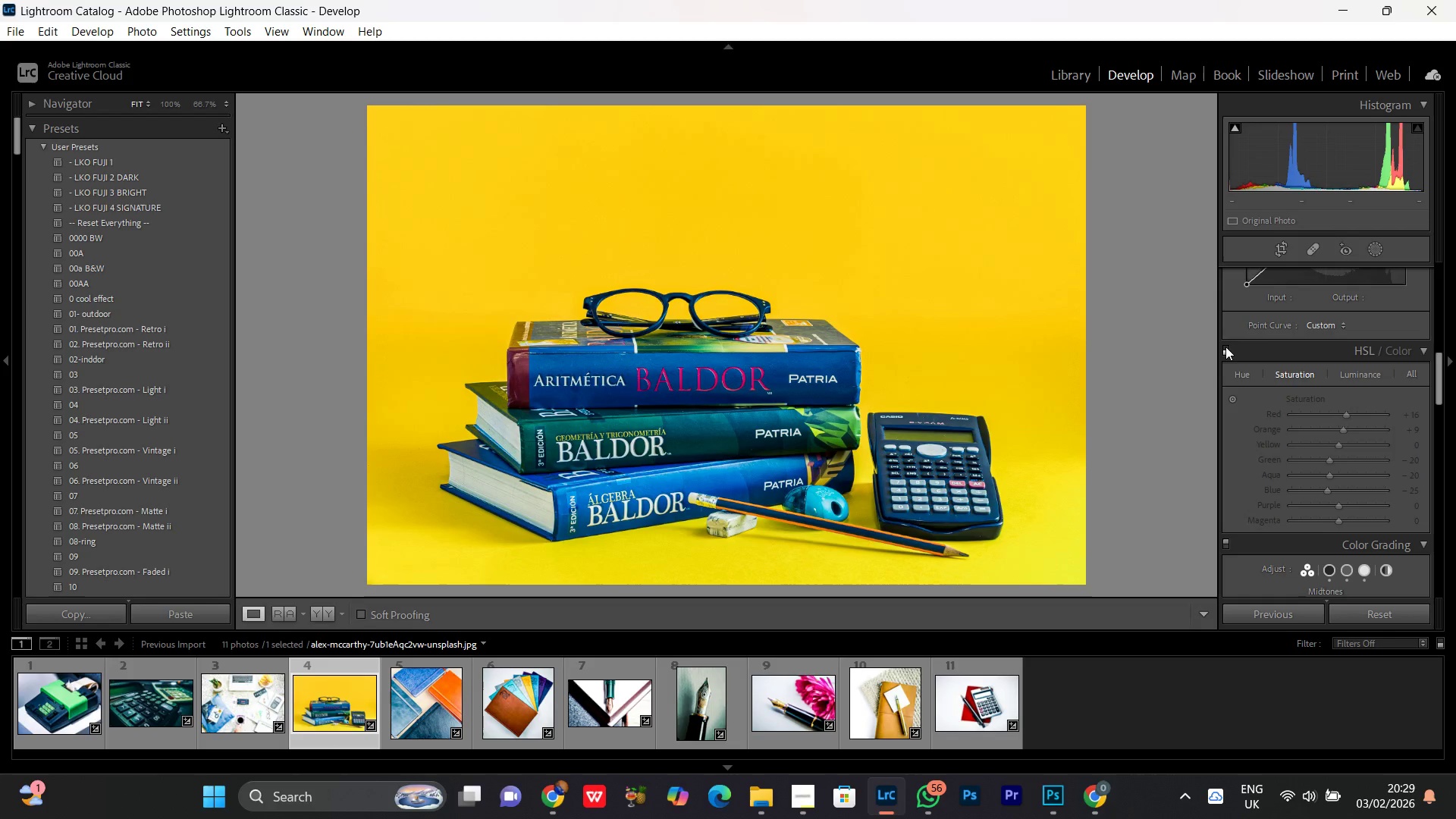 
left_click([1225, 347])
 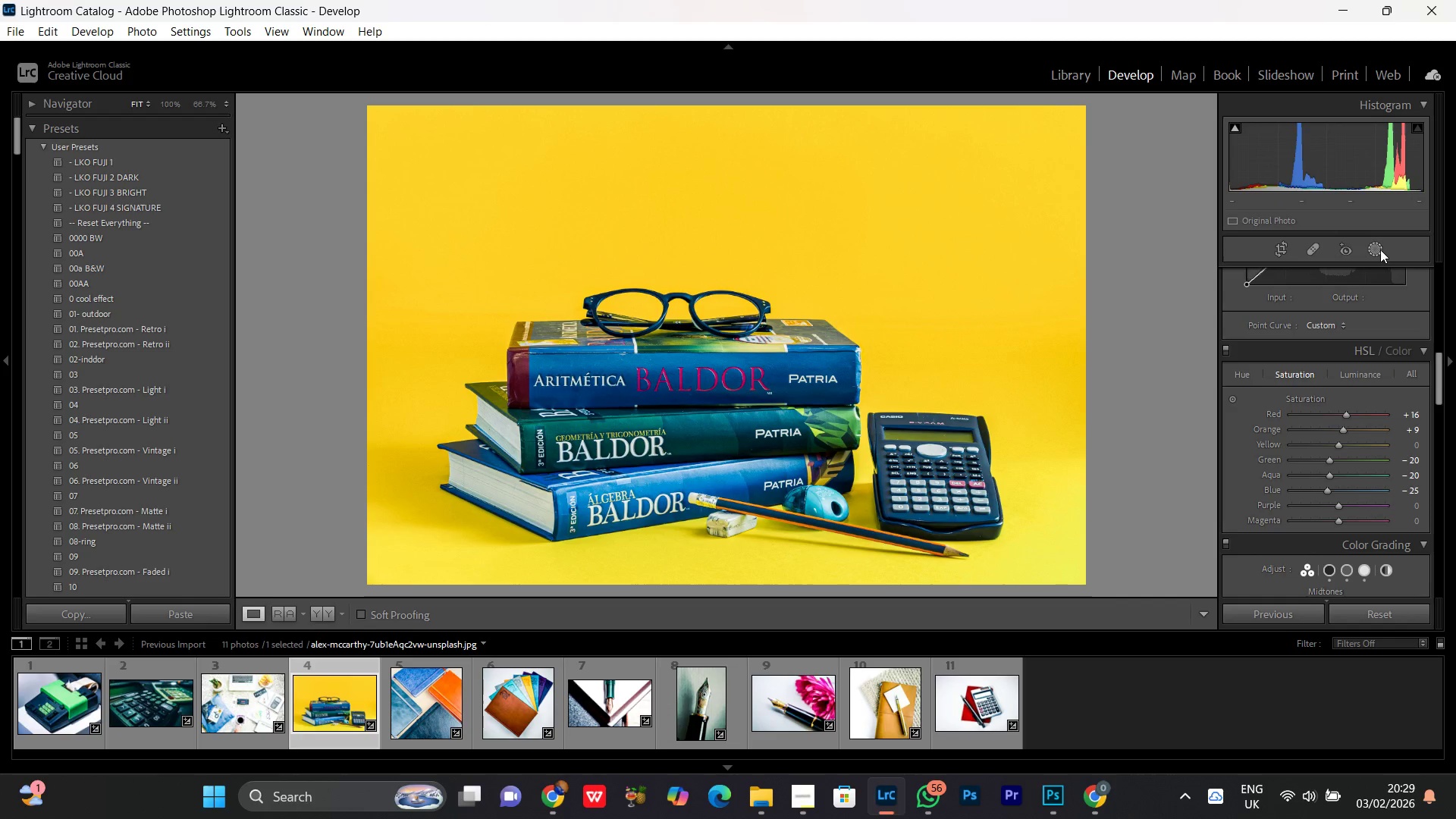 
left_click([1380, 249])
 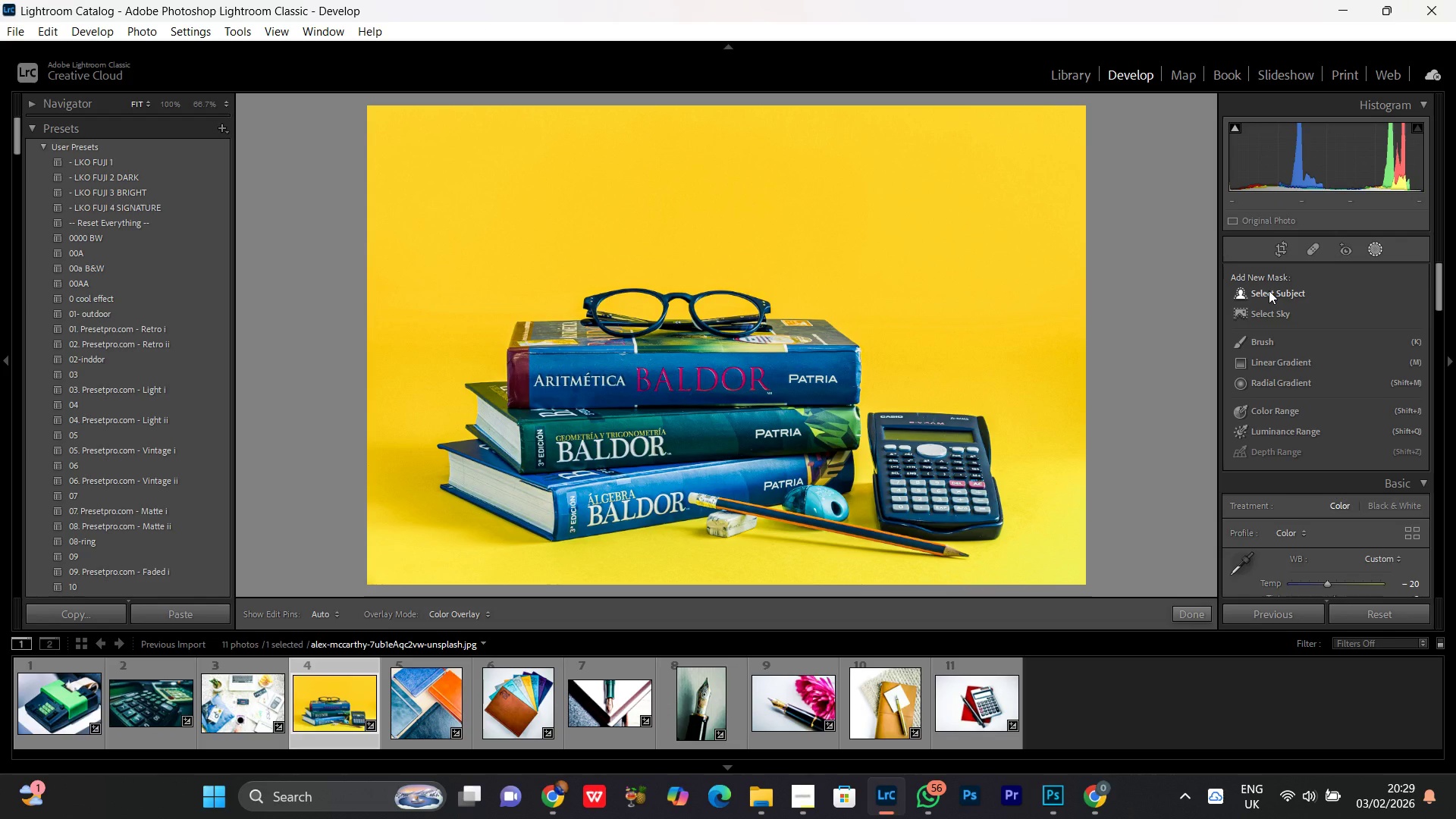 
left_click([1258, 296])
 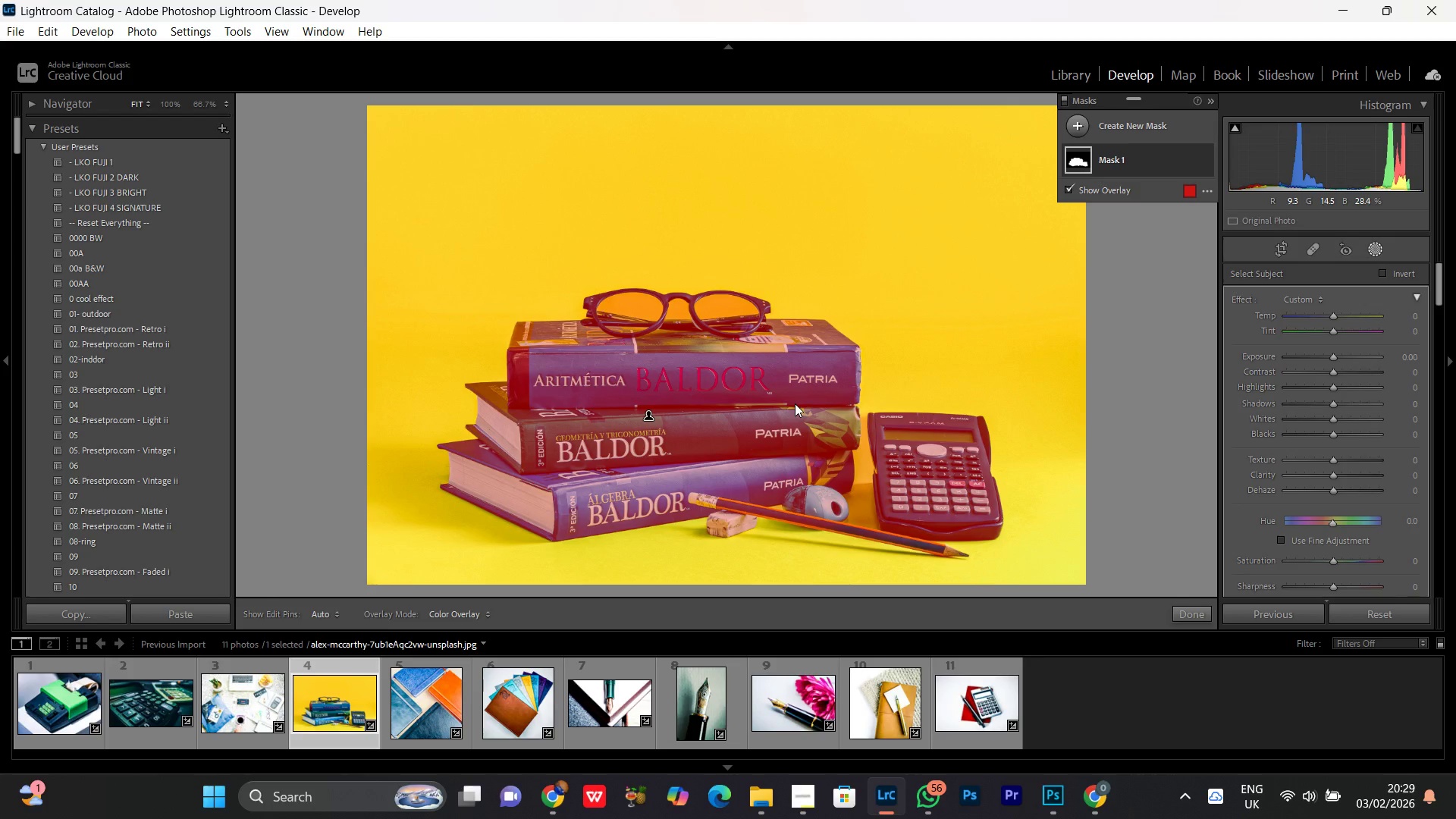 
wait(20.39)
 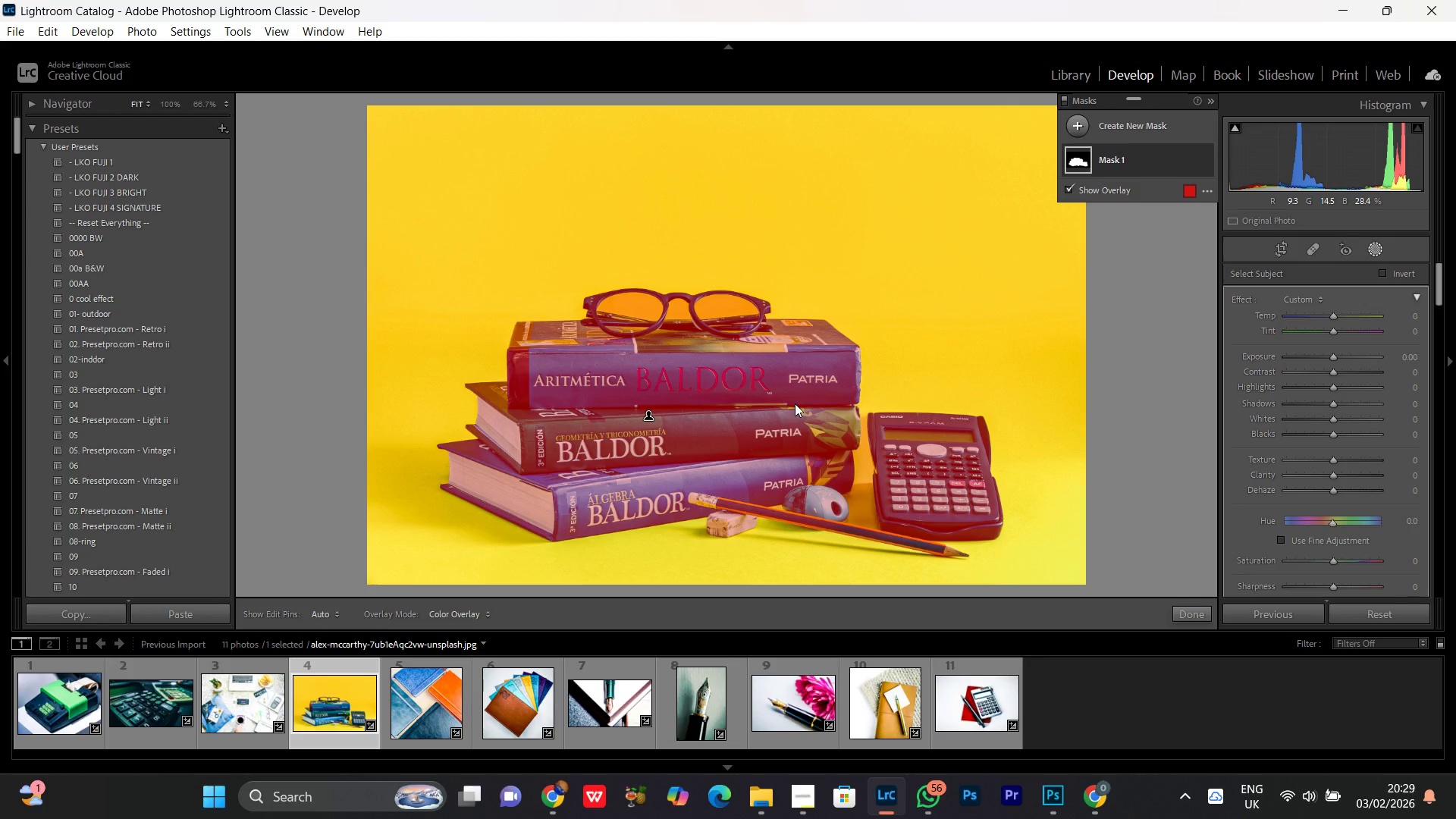 
left_click([1203, 160])
 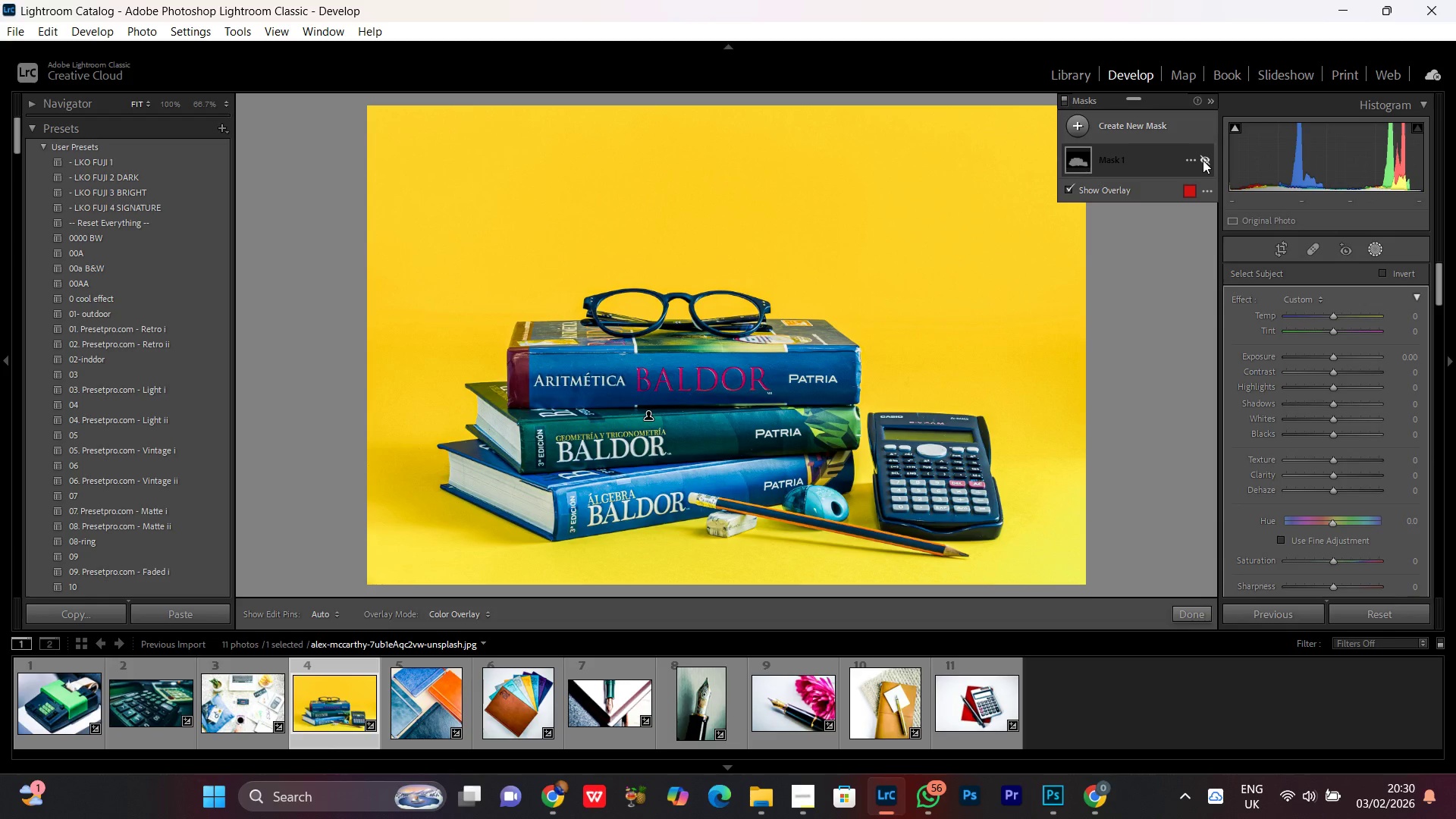 
left_click([1203, 160])
 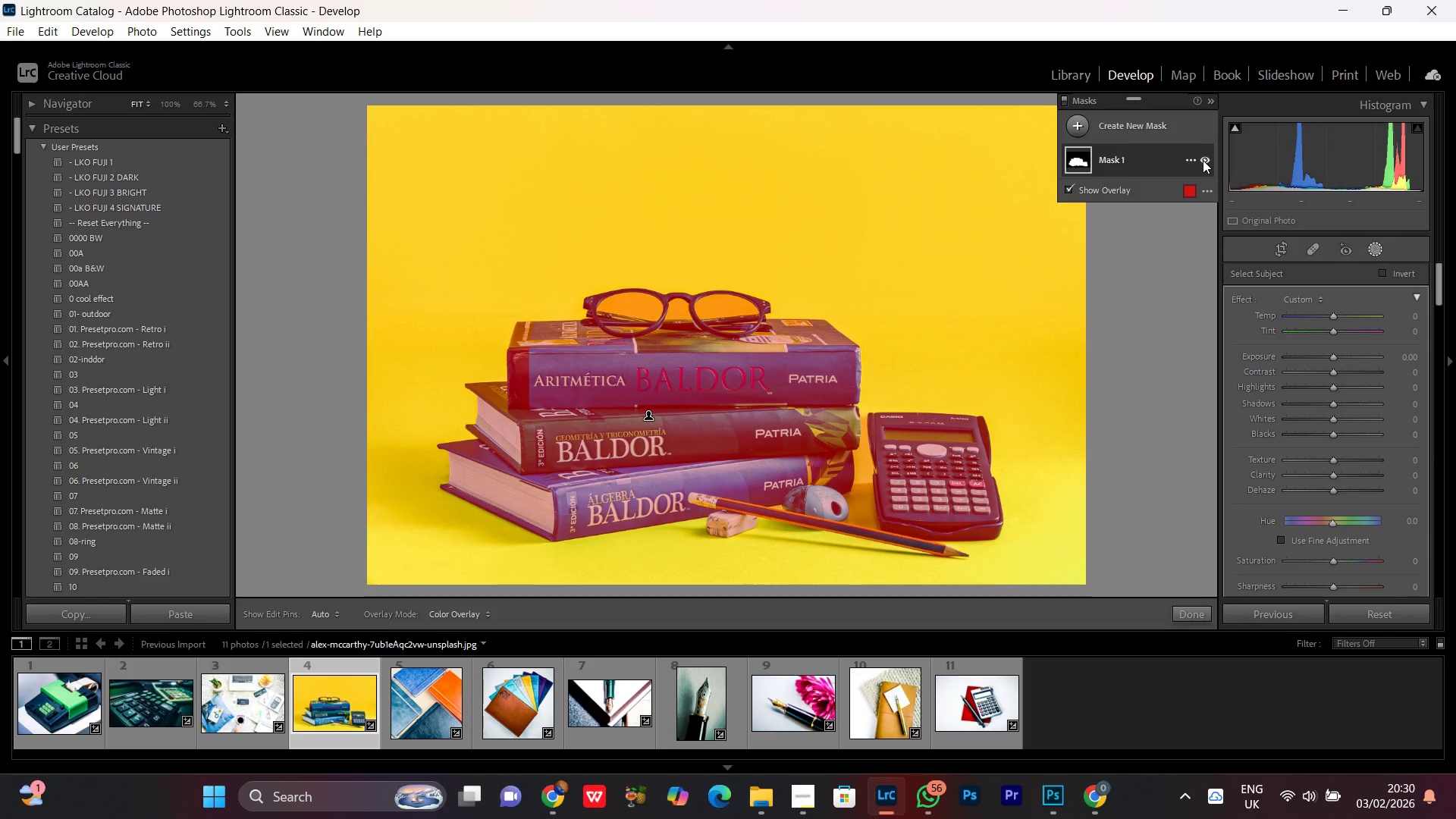 
left_click([1203, 160])